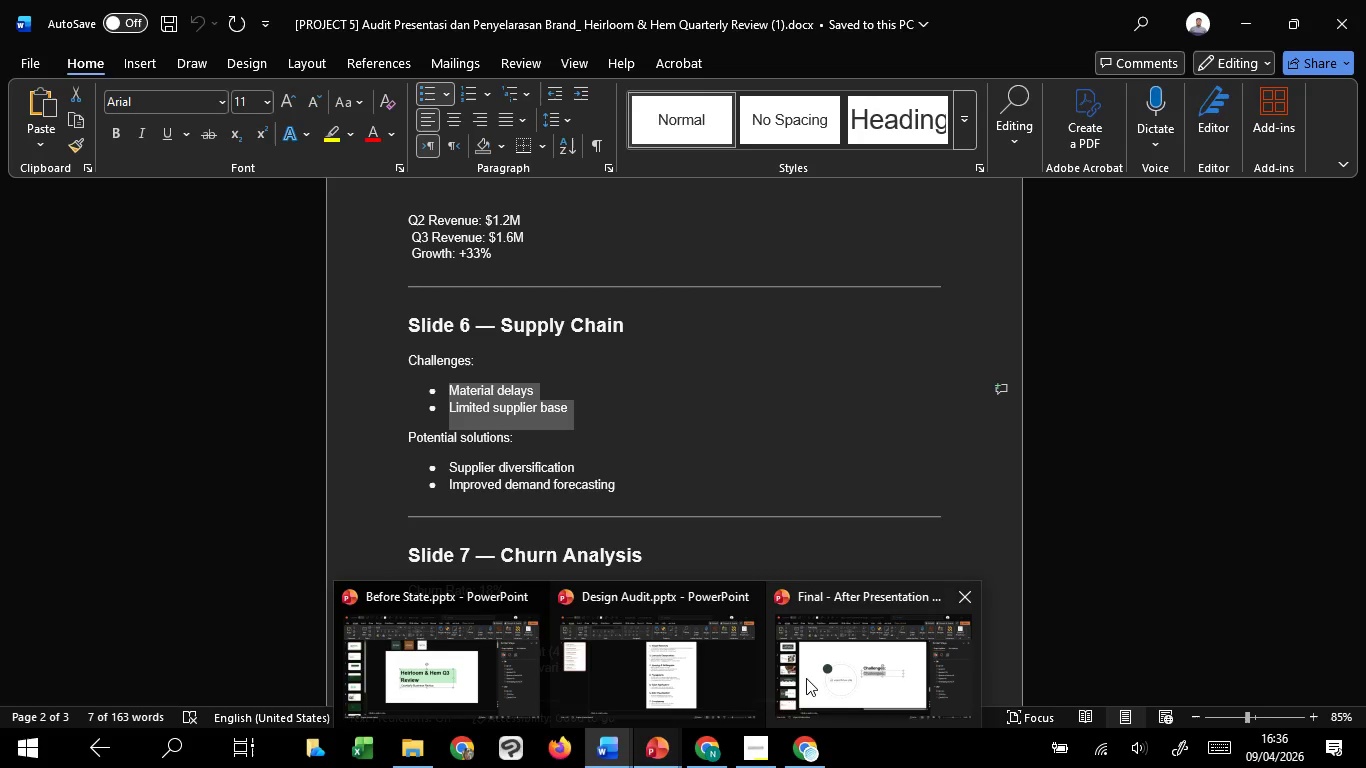 
left_click([806, 678])
 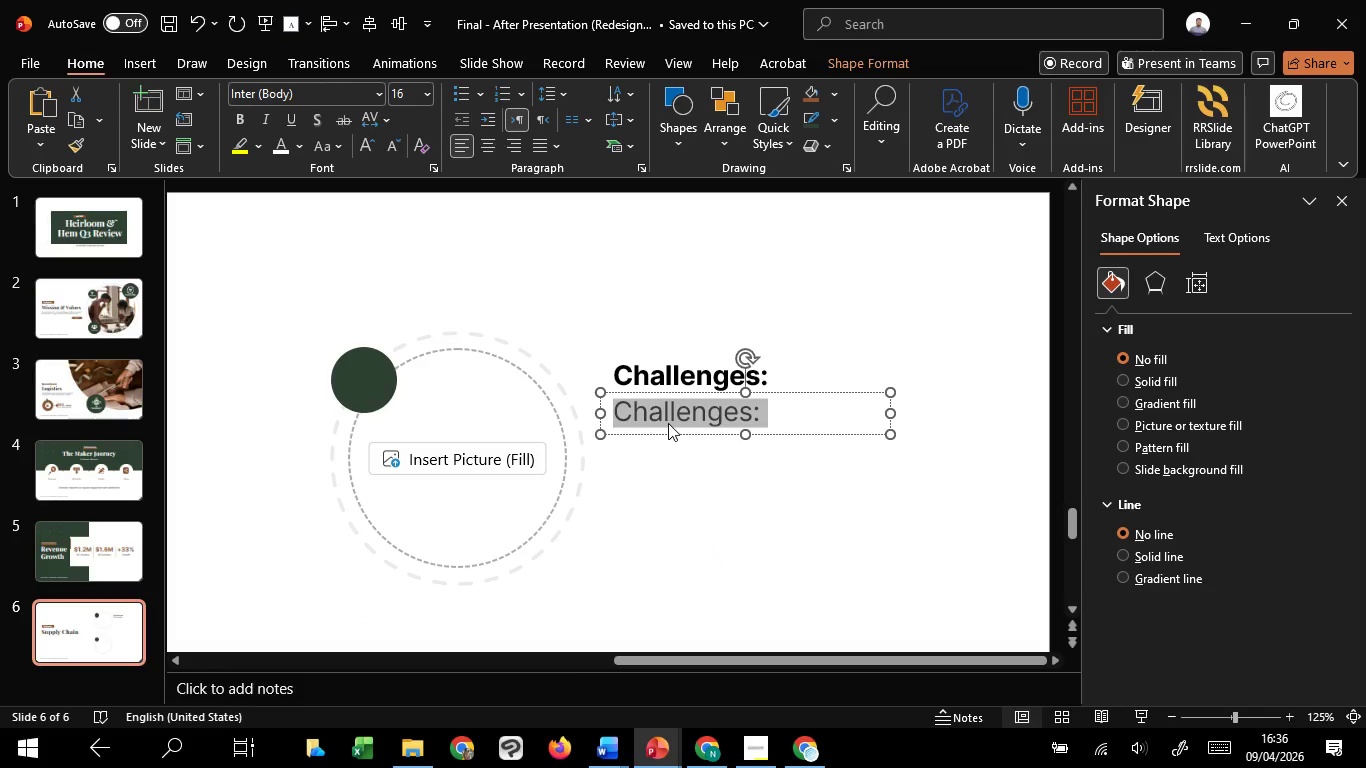 
right_click([668, 423])
 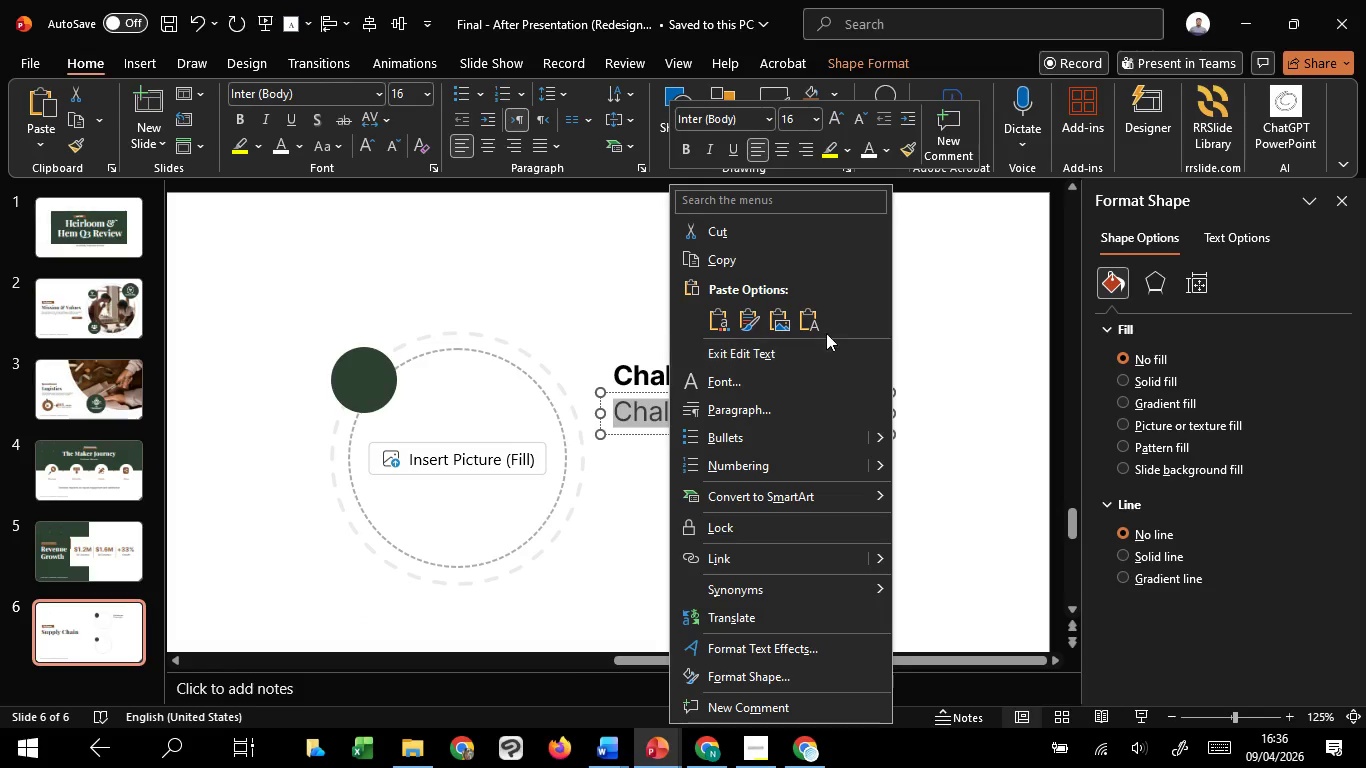 
left_click([814, 325])
 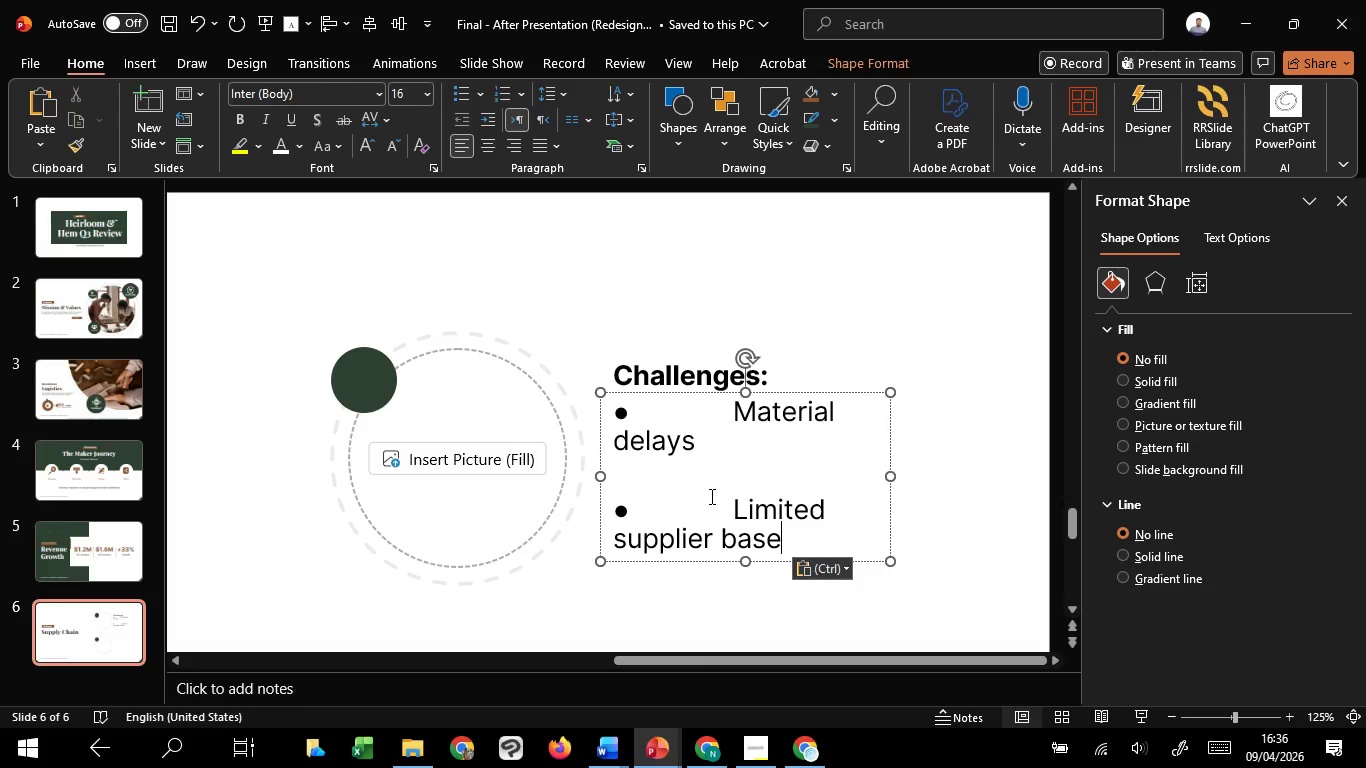 
left_click([726, 499])
 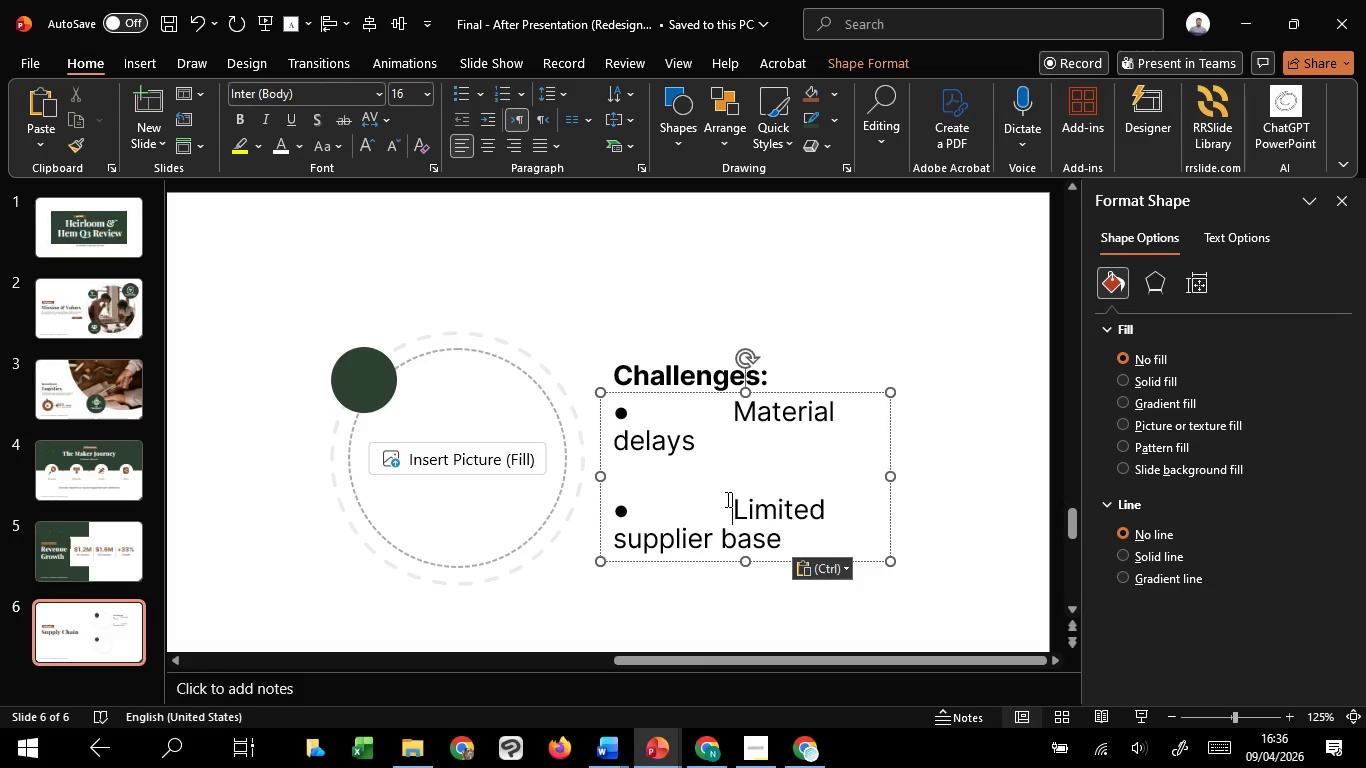 
key(Backspace)
 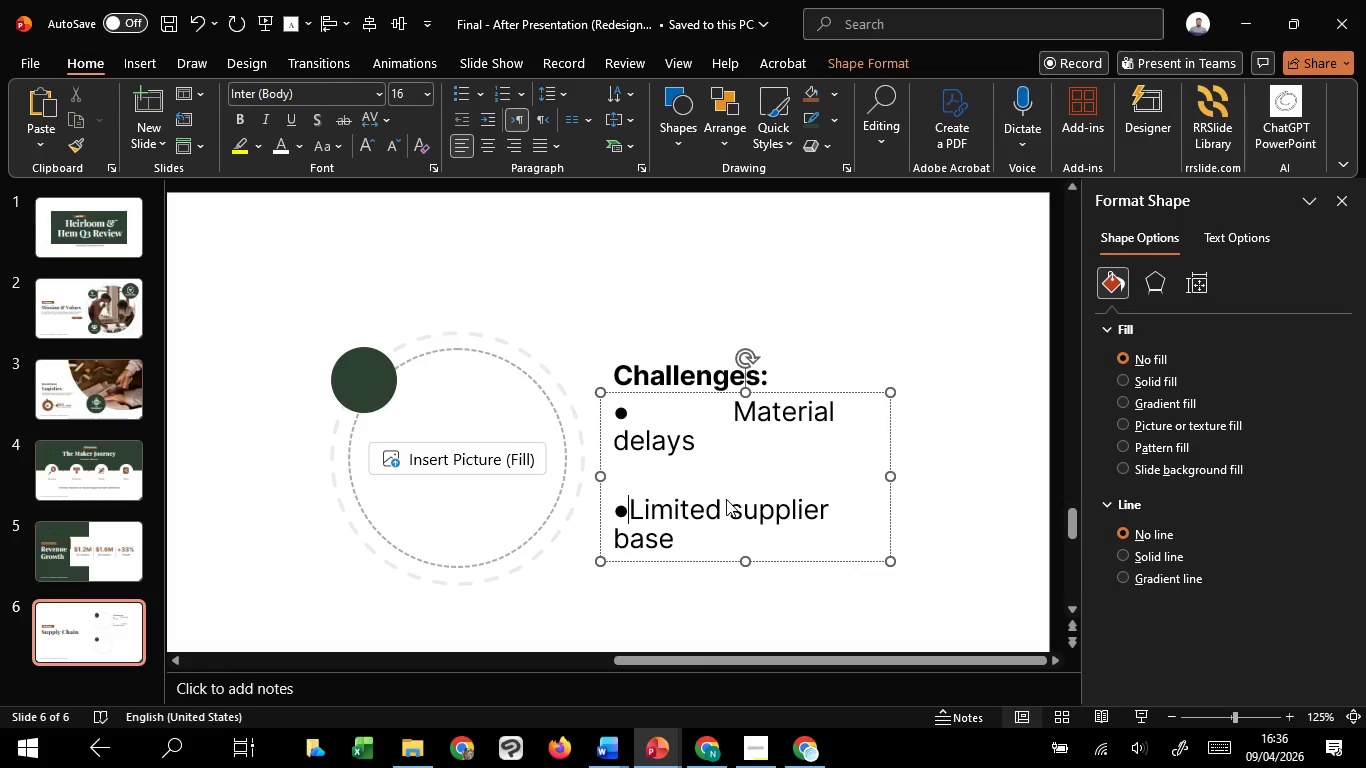 
key(Backspace)
 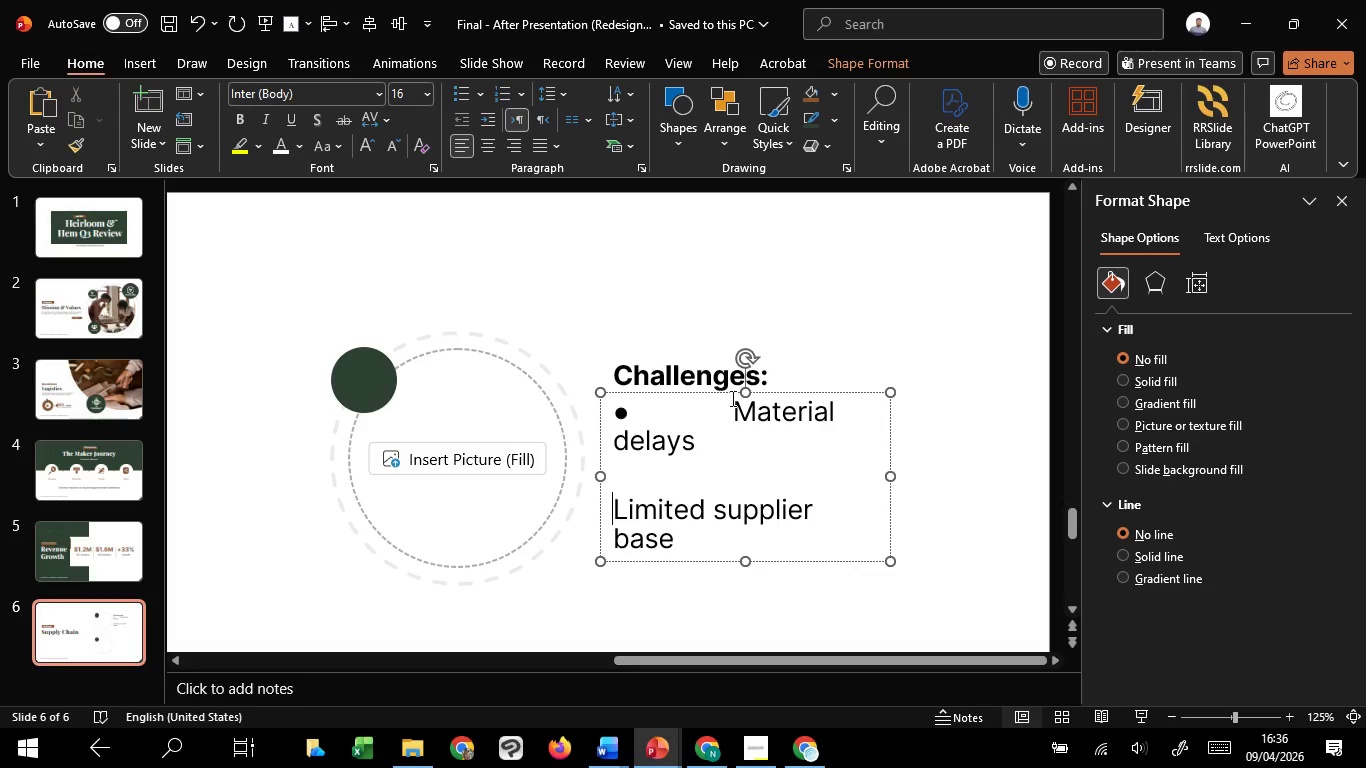 
left_click([731, 408])
 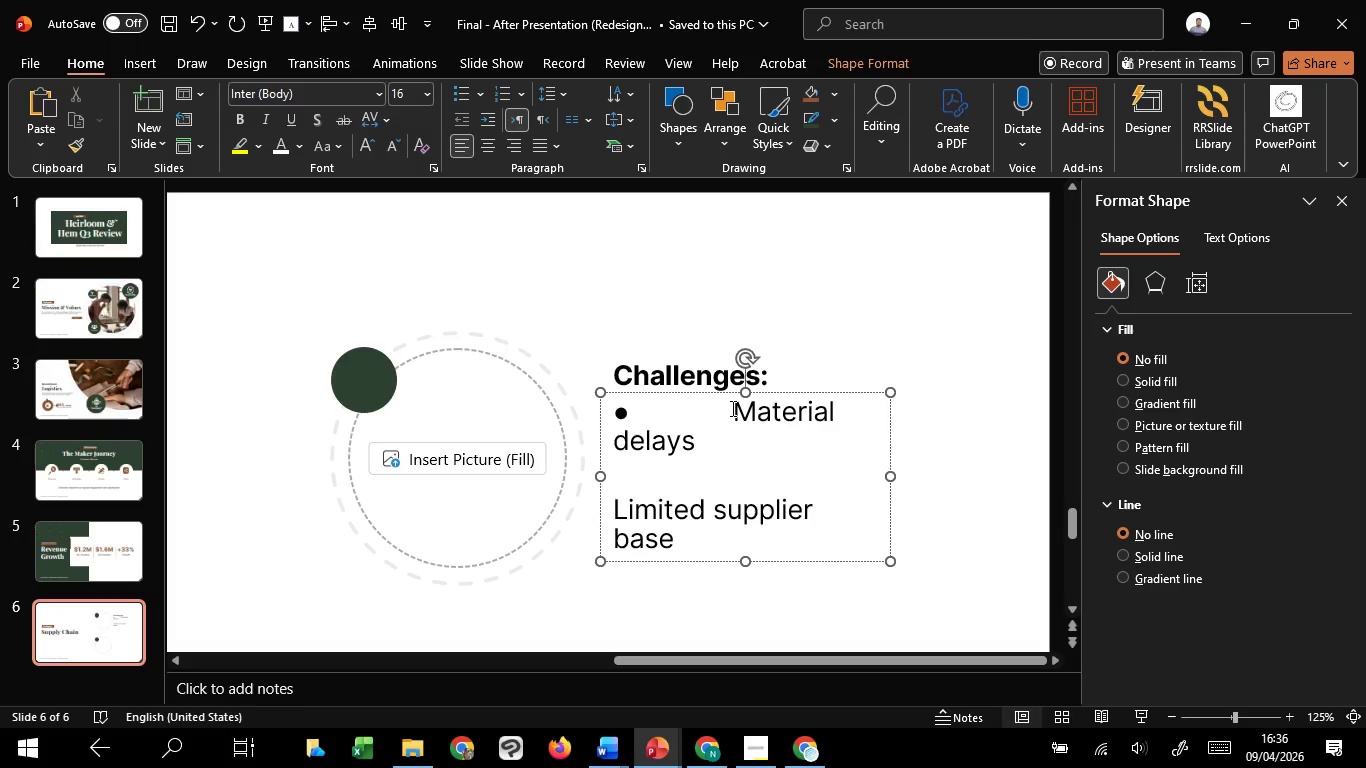 
key(Backspace)
 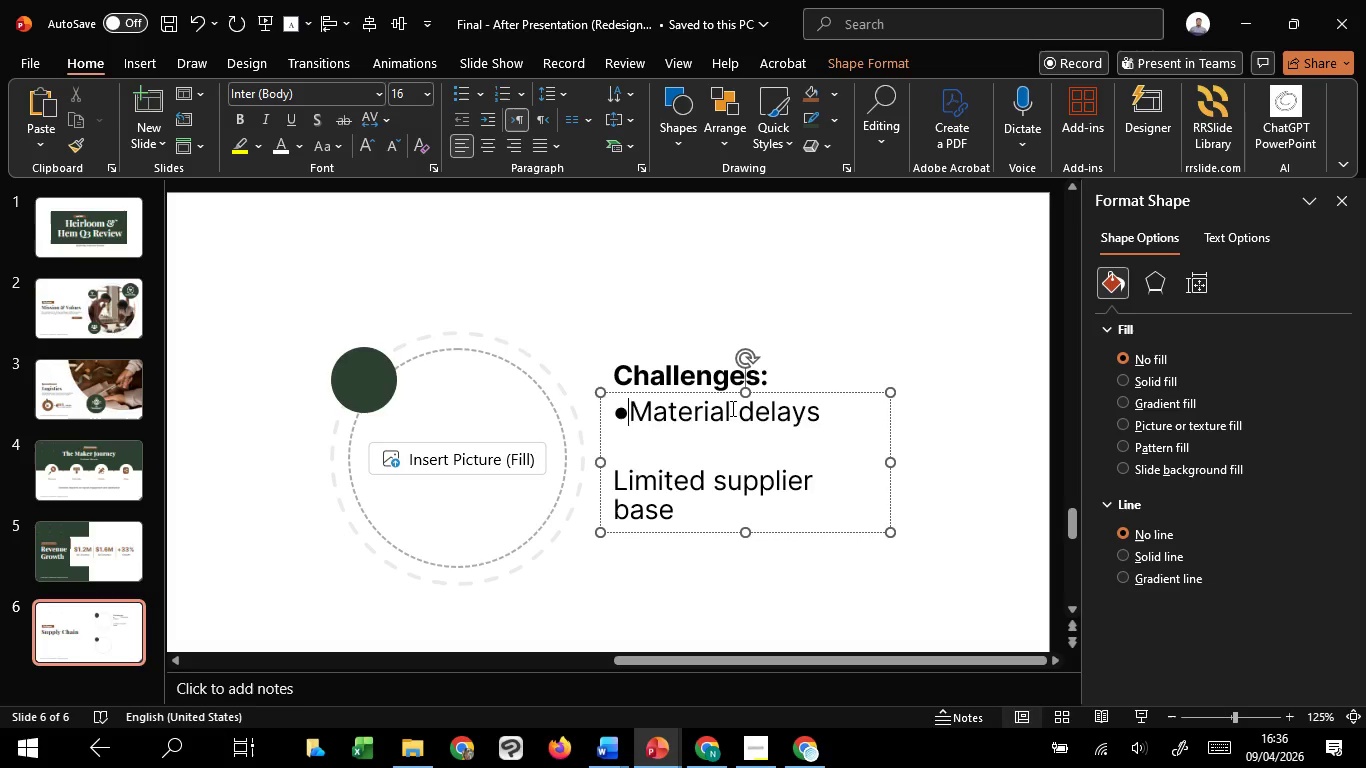 
key(Backspace)
 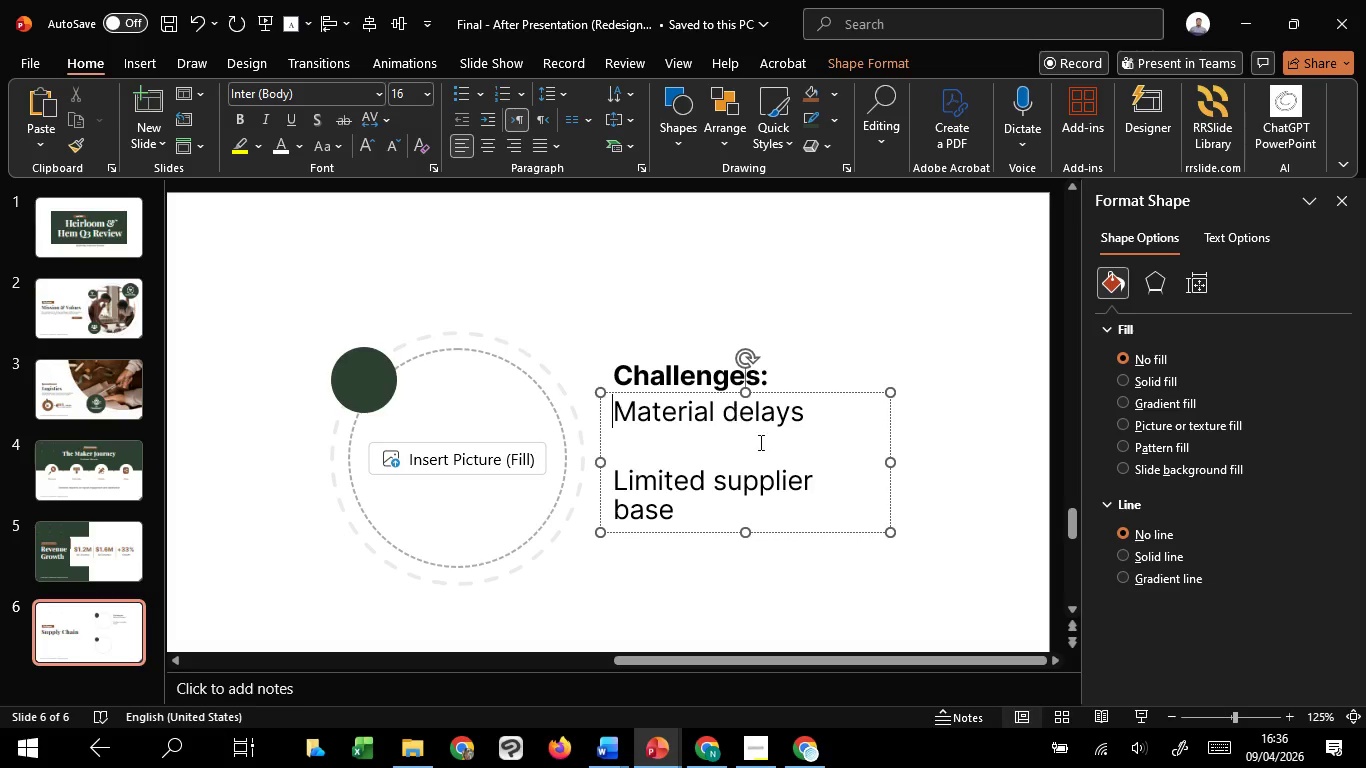 
left_click([760, 442])
 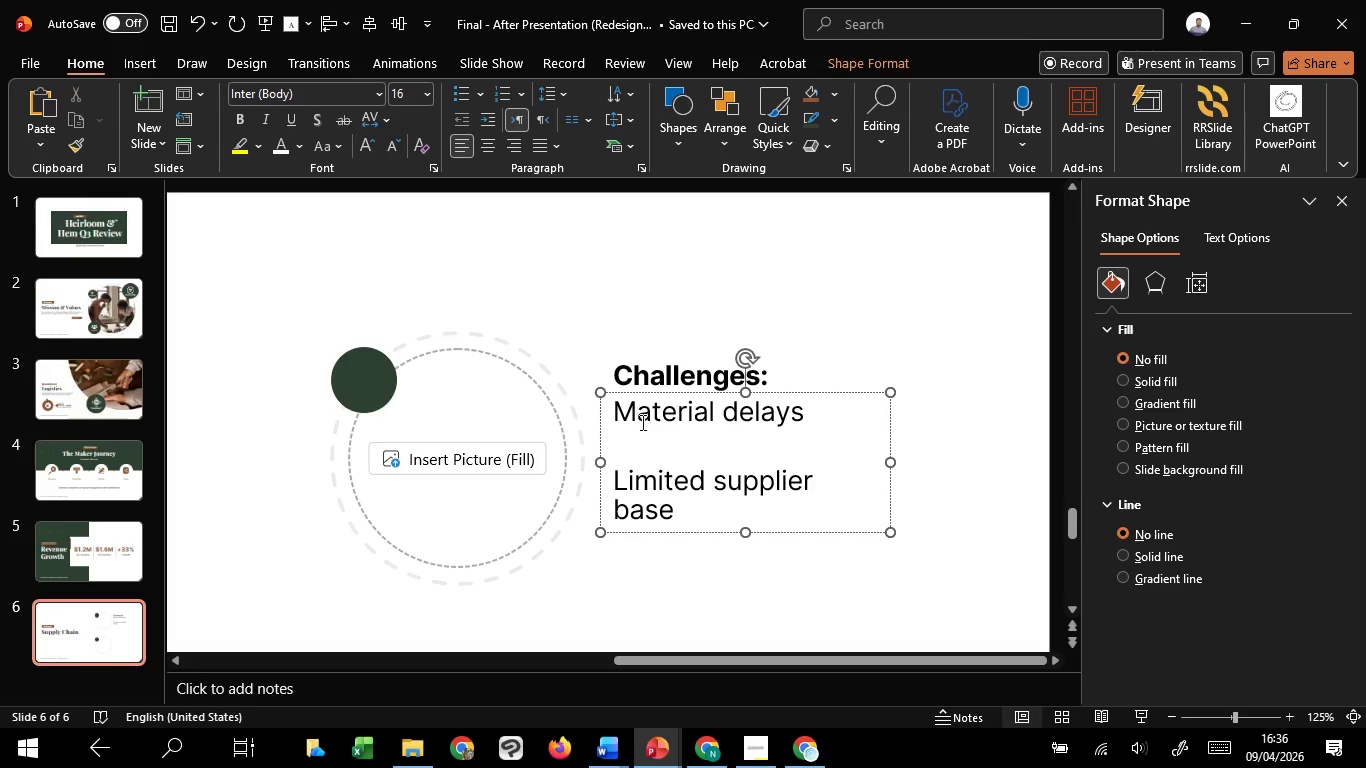 
left_click_drag(start_coordinate=[628, 413], to_coordinate=[775, 508])
 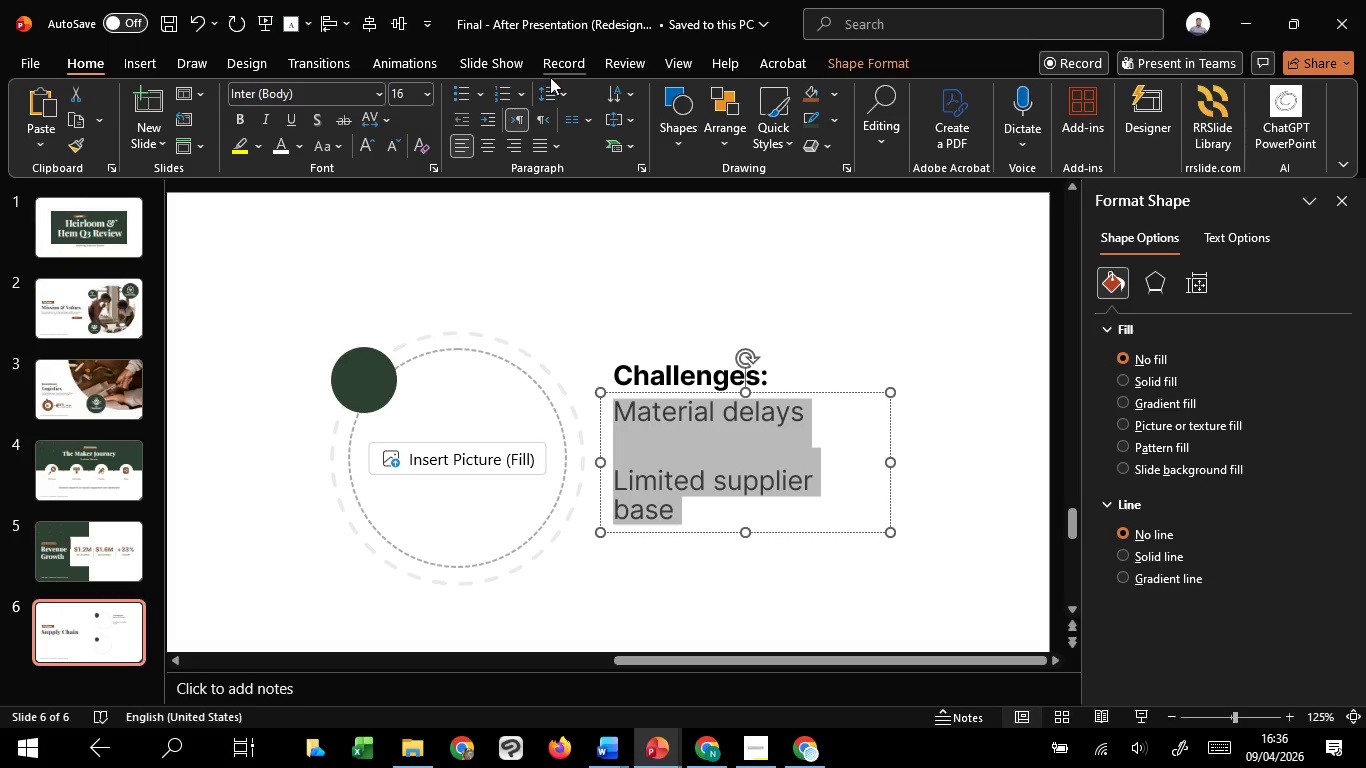 
left_click([551, 81])
 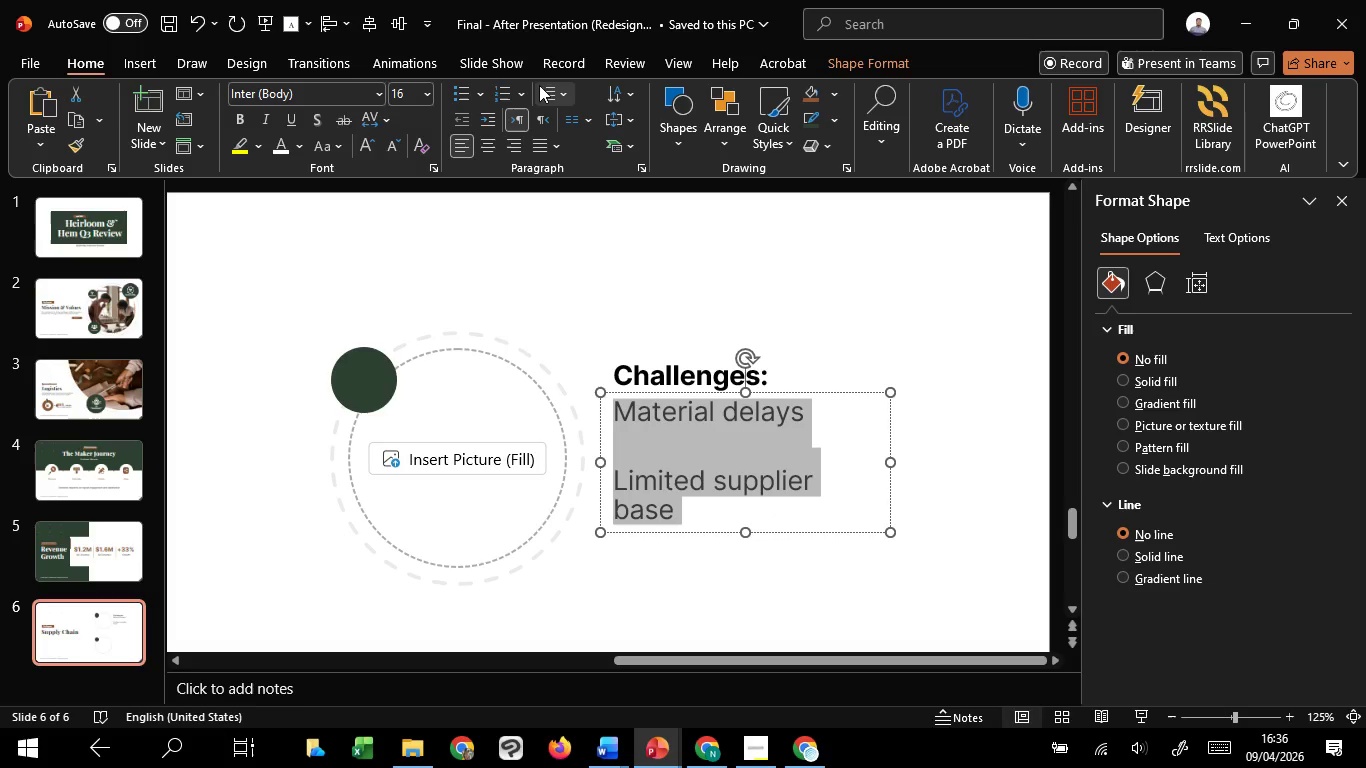 
left_click_drag(start_coordinate=[539, 85], to_coordinate=[558, 108])
 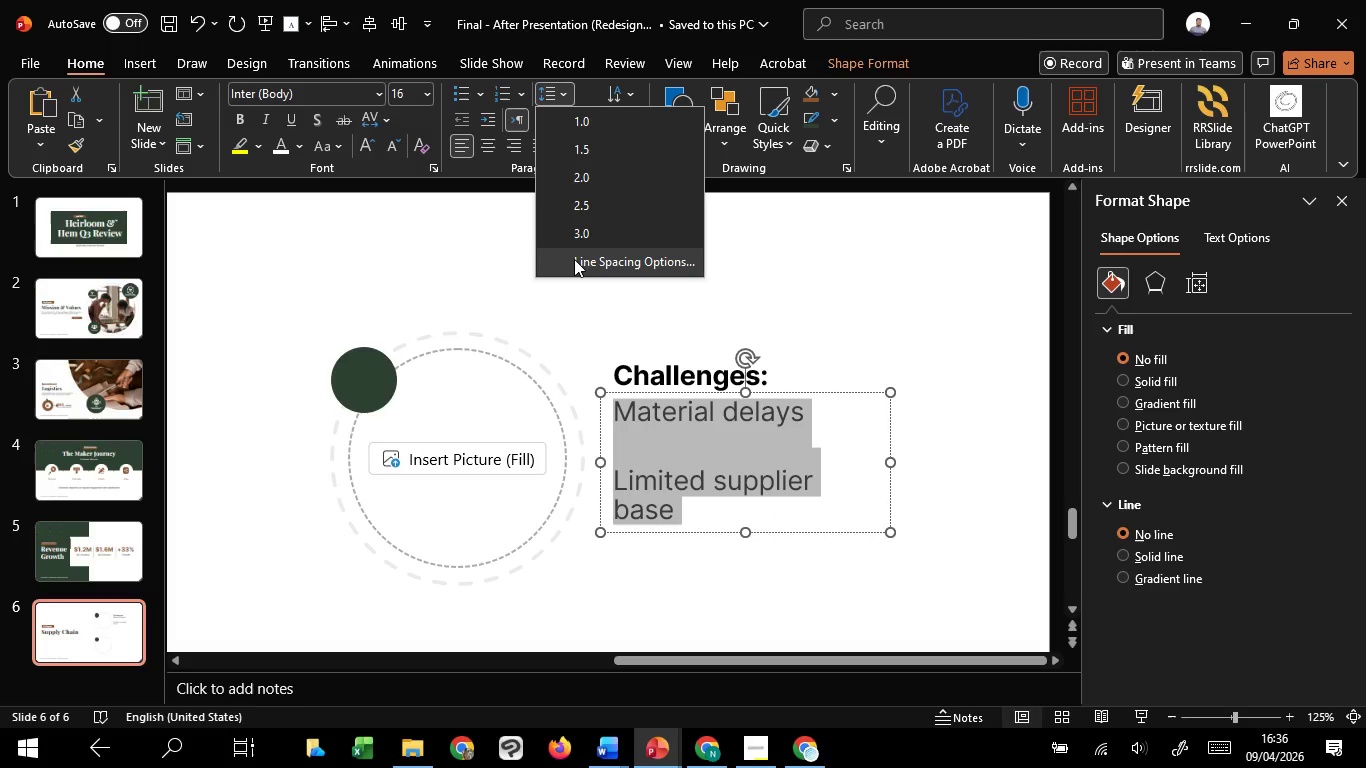 
left_click([574, 257])
 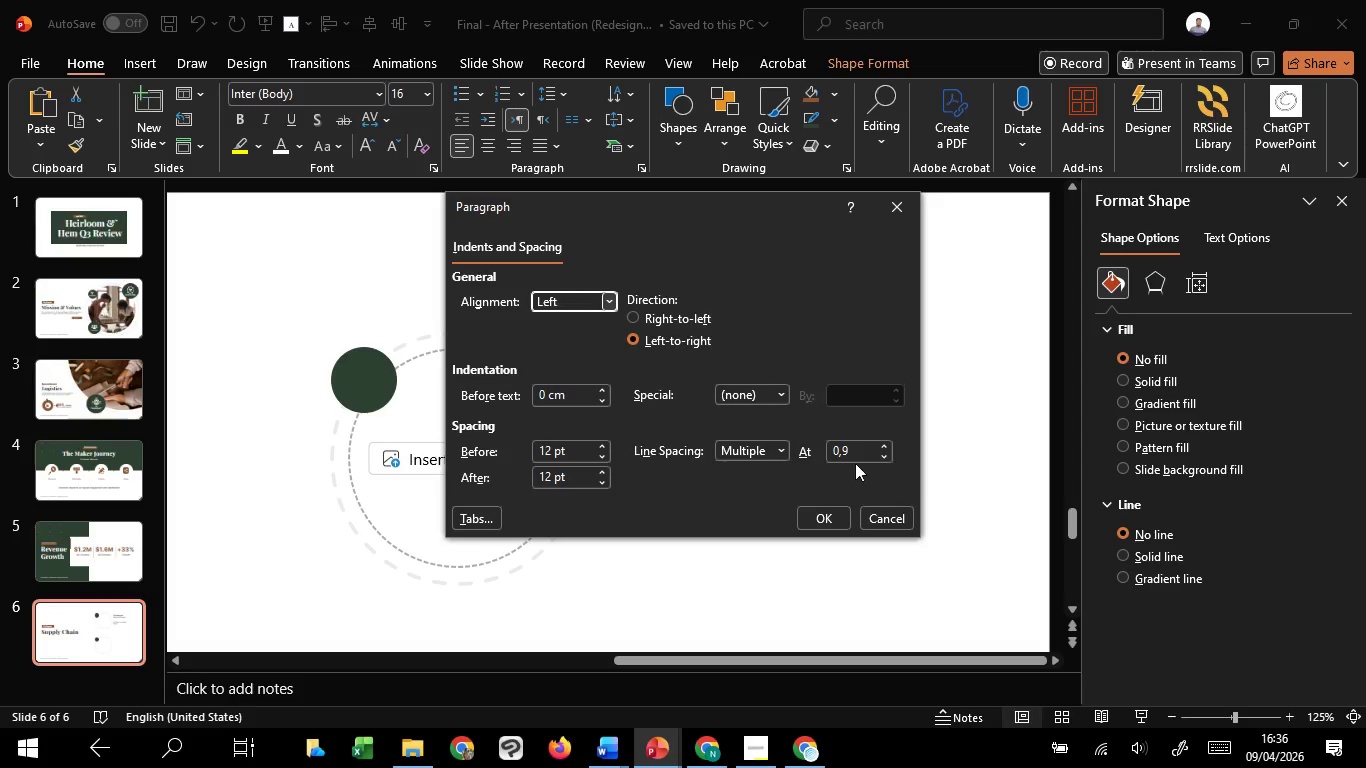 
left_click_drag(start_coordinate=[856, 454], to_coordinate=[784, 464])
 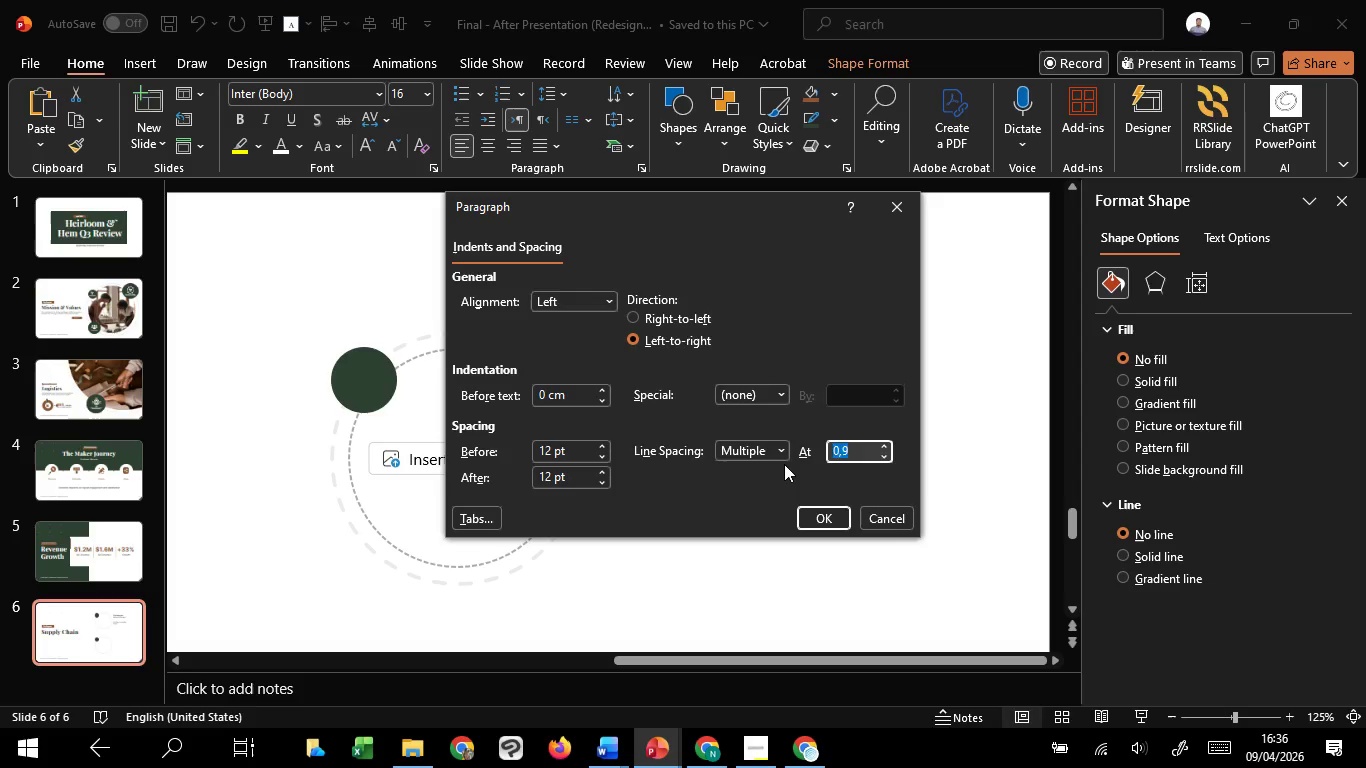 
key(1)
 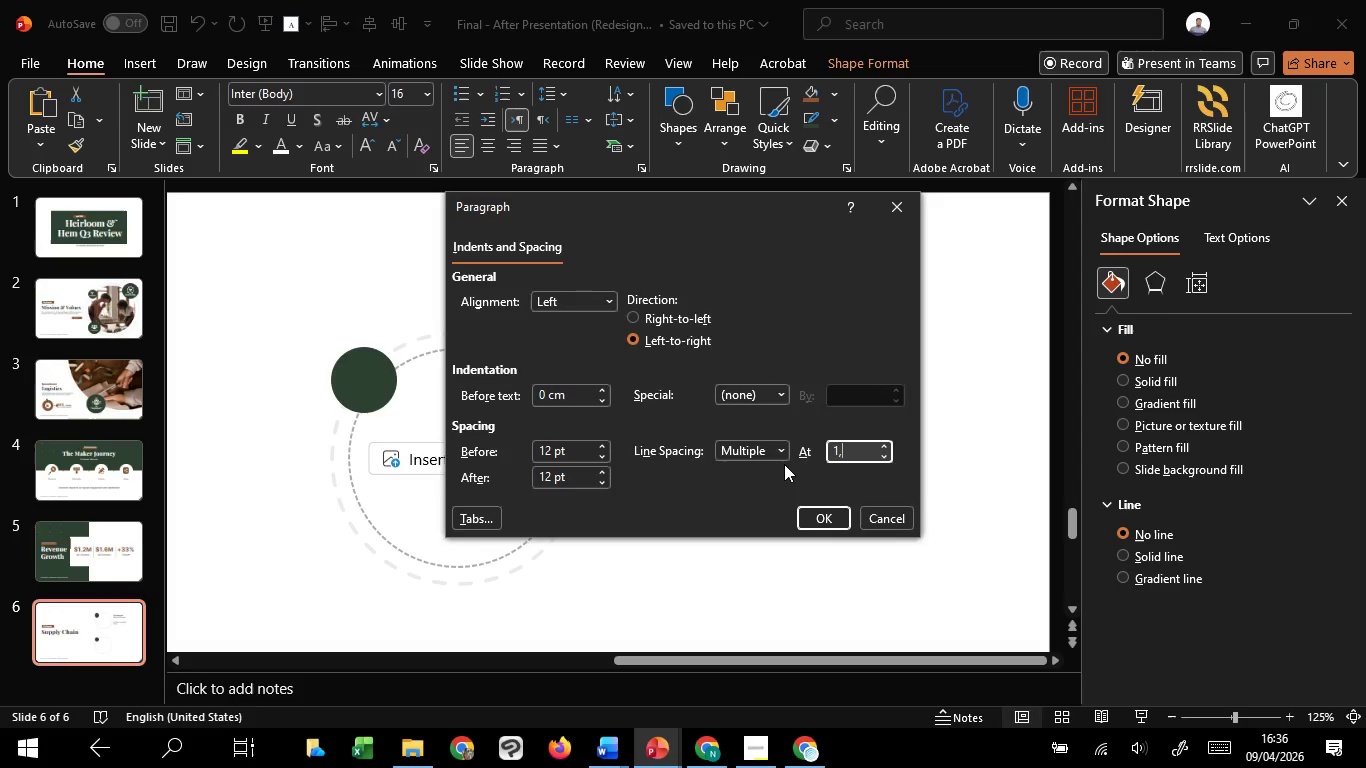 
key(Comma)
 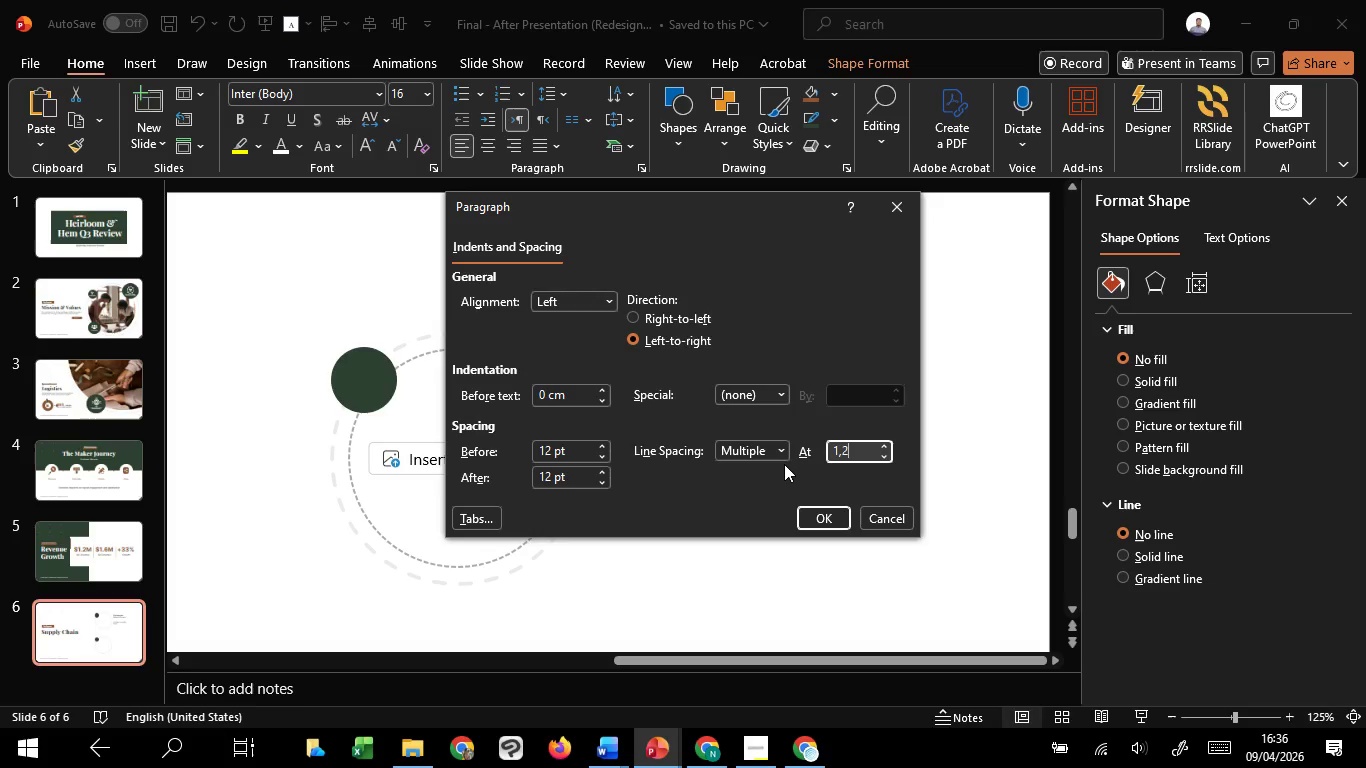 
key(2)
 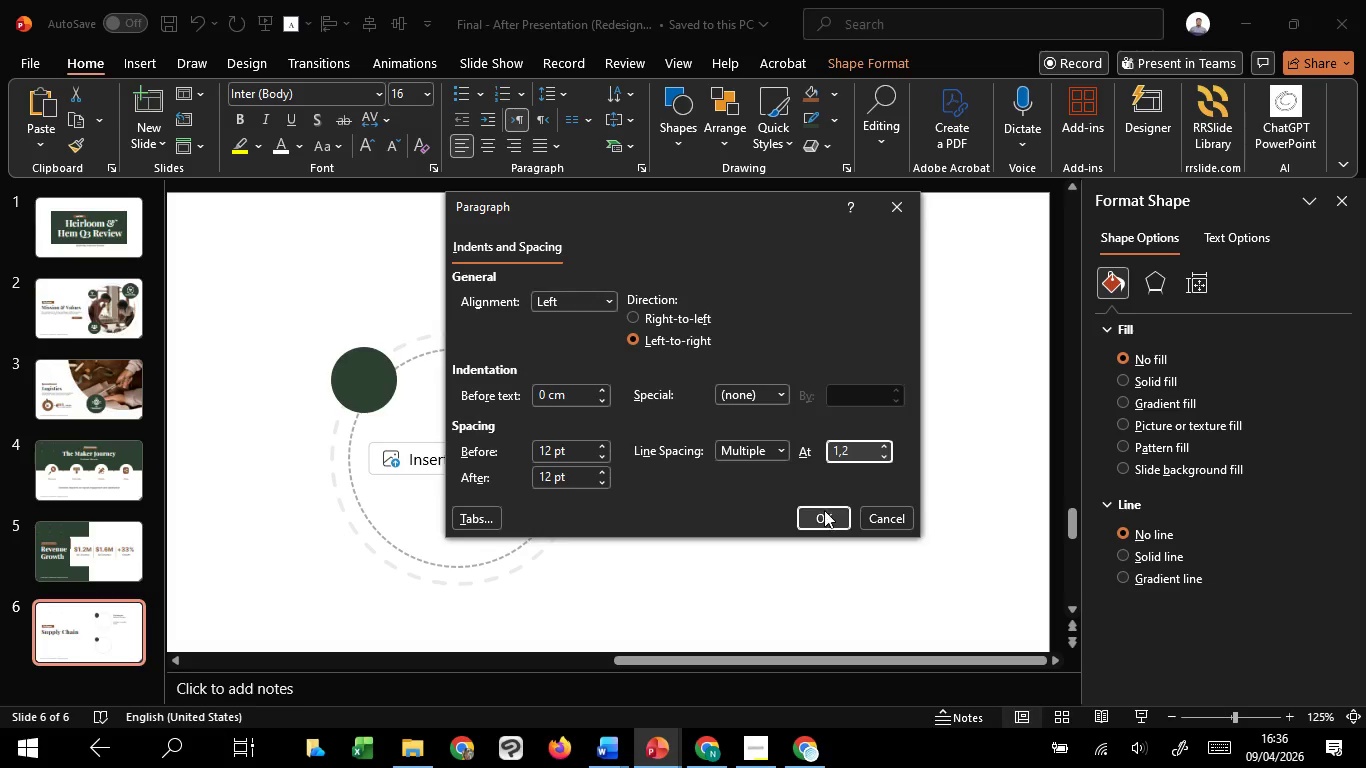 
left_click([825, 510])
 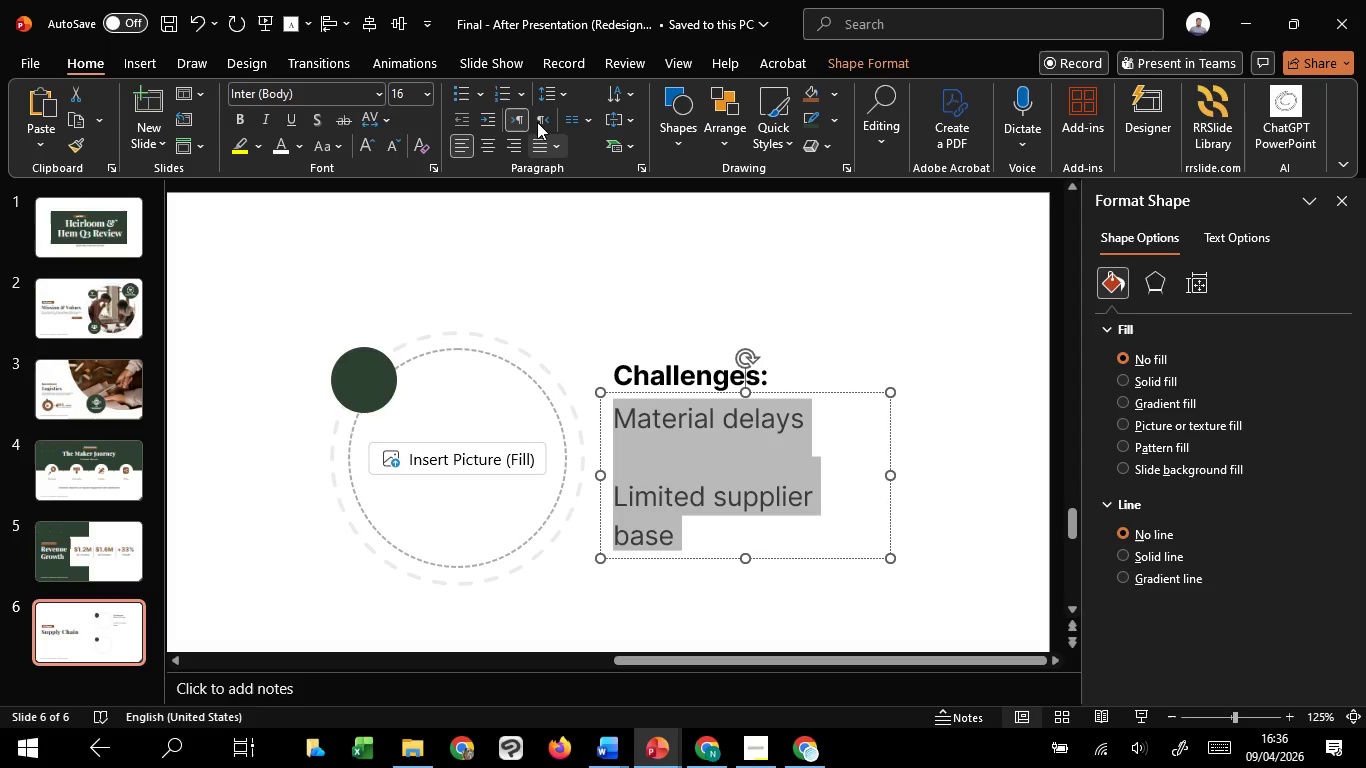 
left_click([551, 92])
 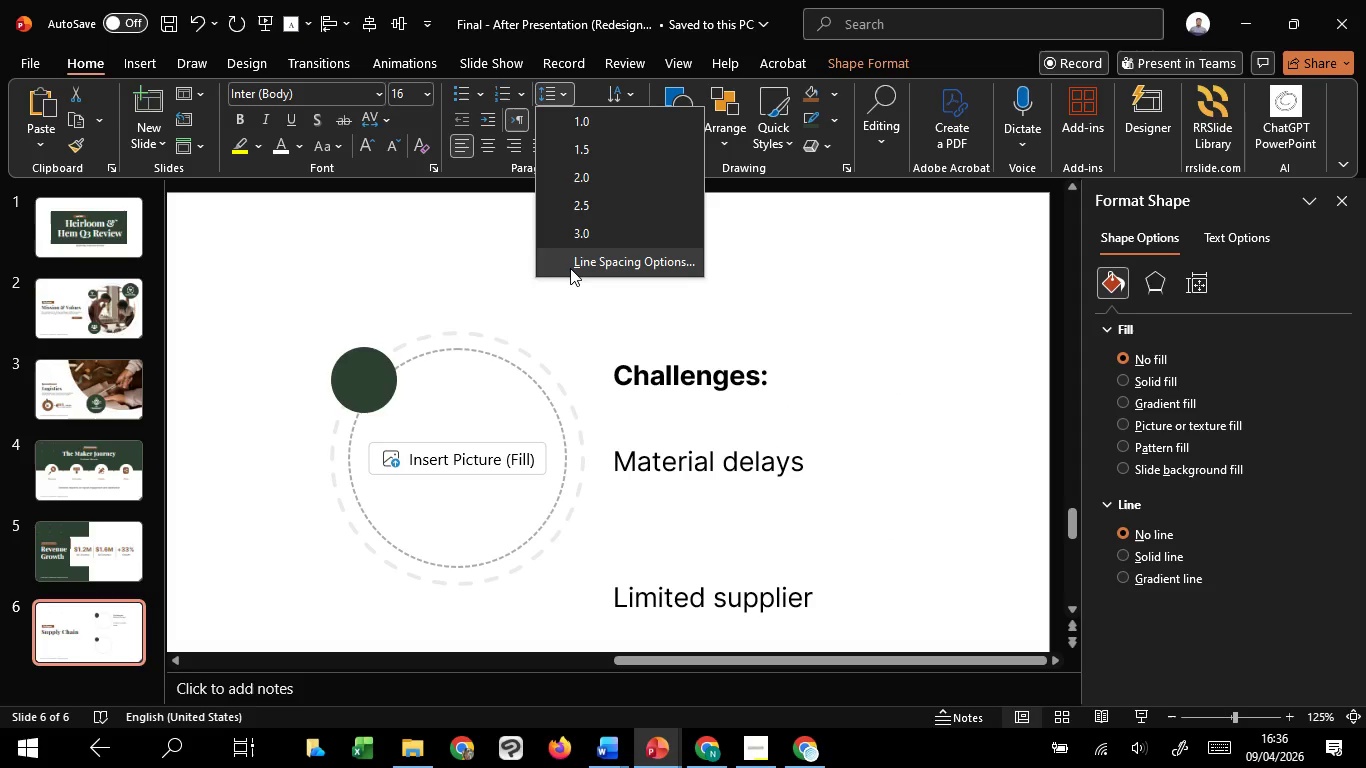 
left_click([570, 268])
 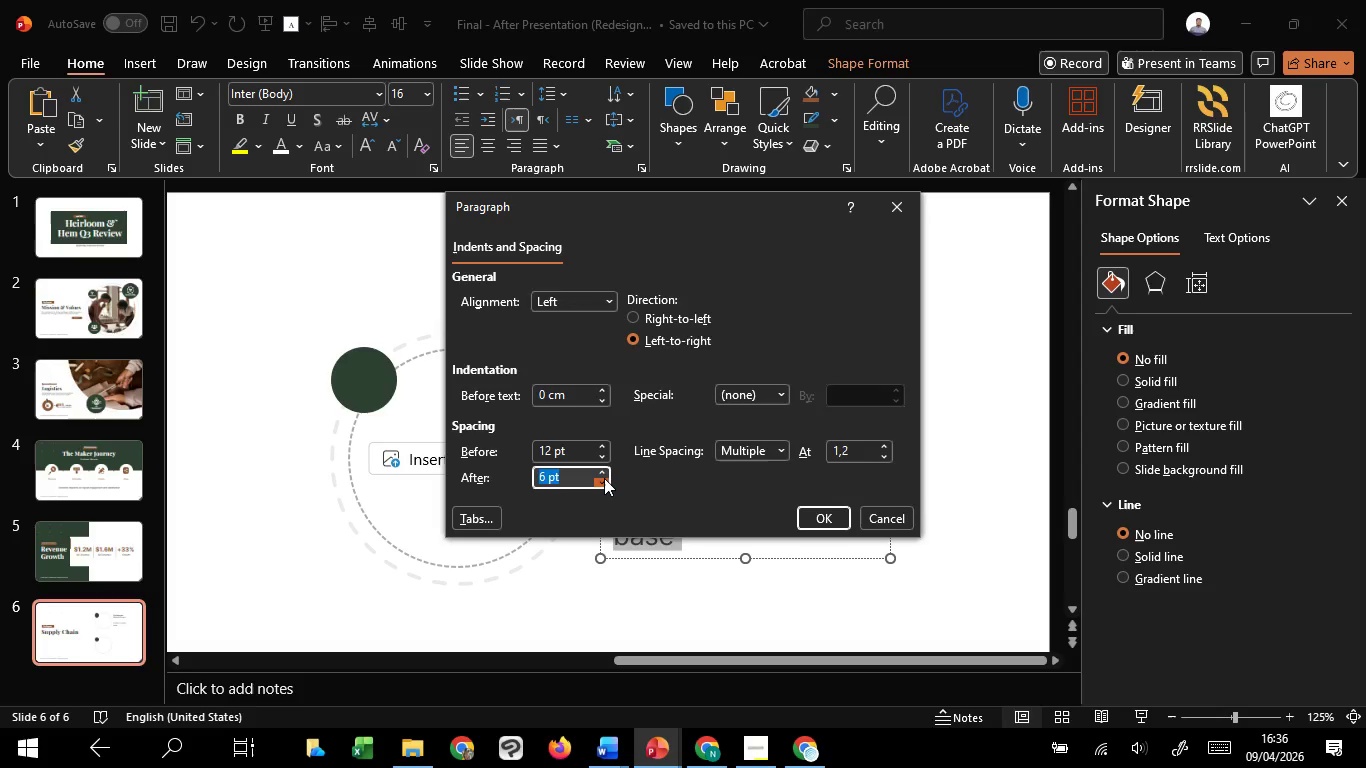 
left_click([604, 478])
 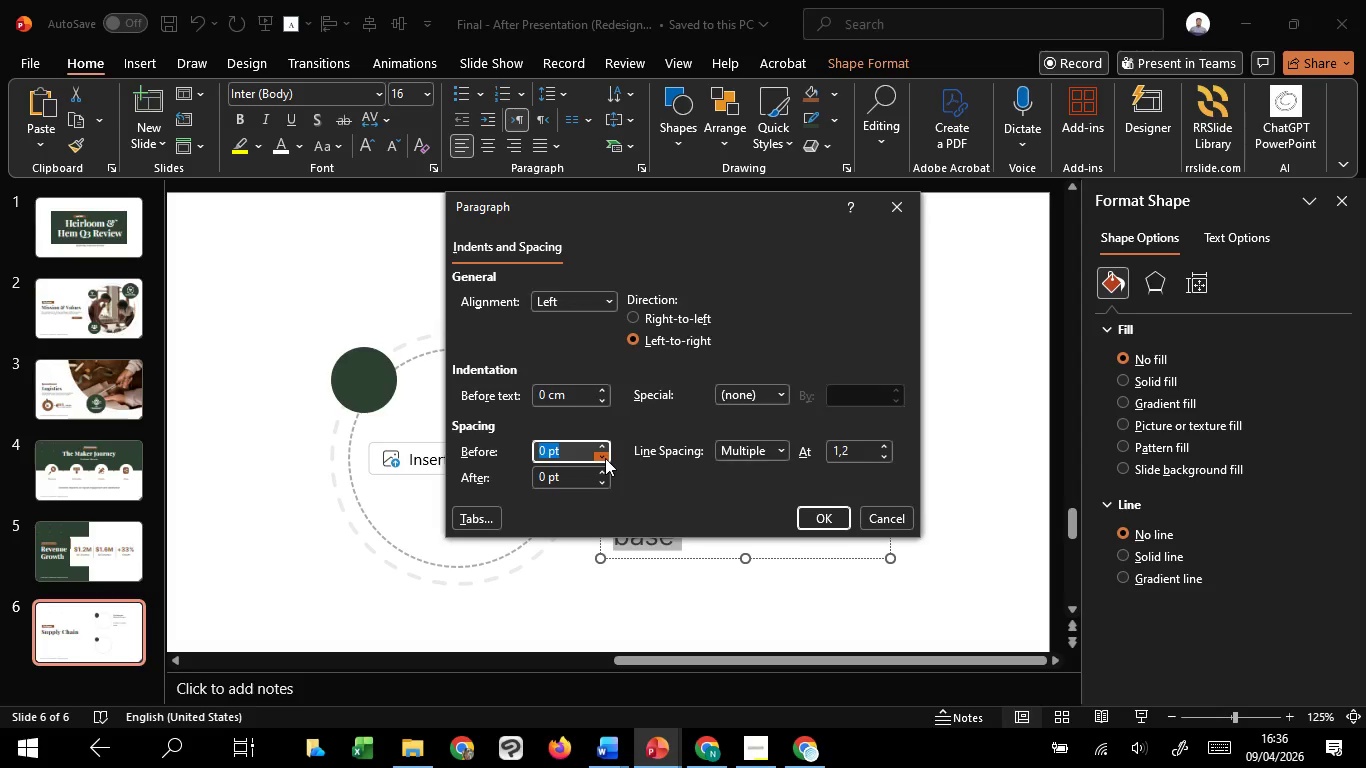 
left_click([605, 458])
 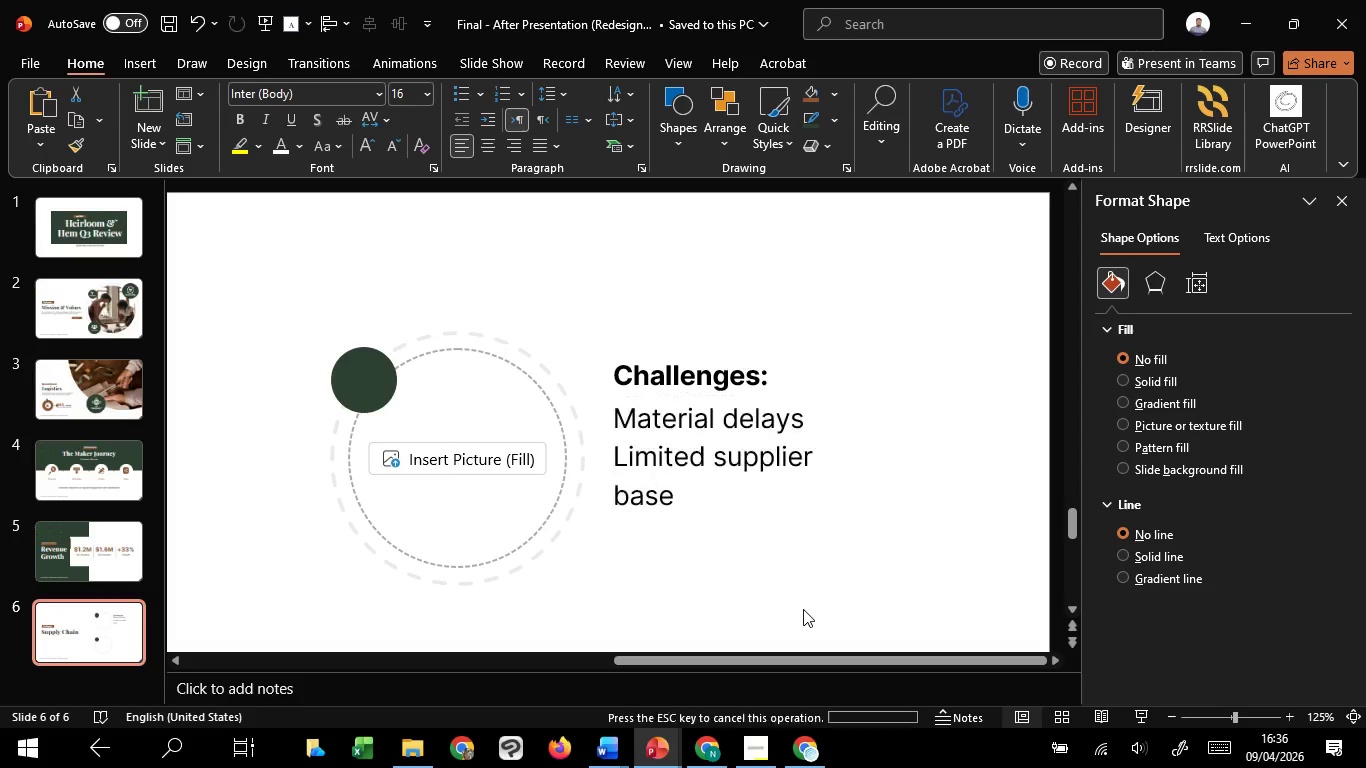 
double_click([717, 449])
 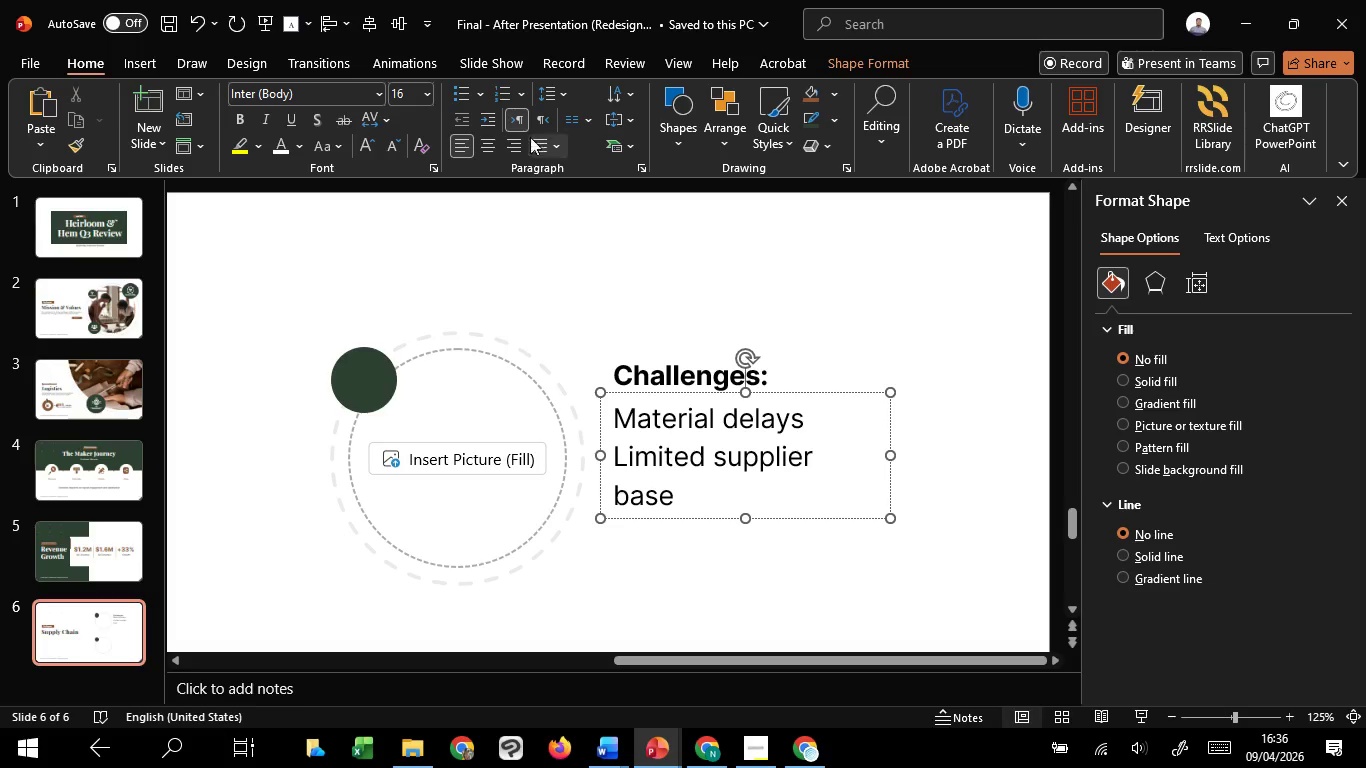 
left_click([450, 96])
 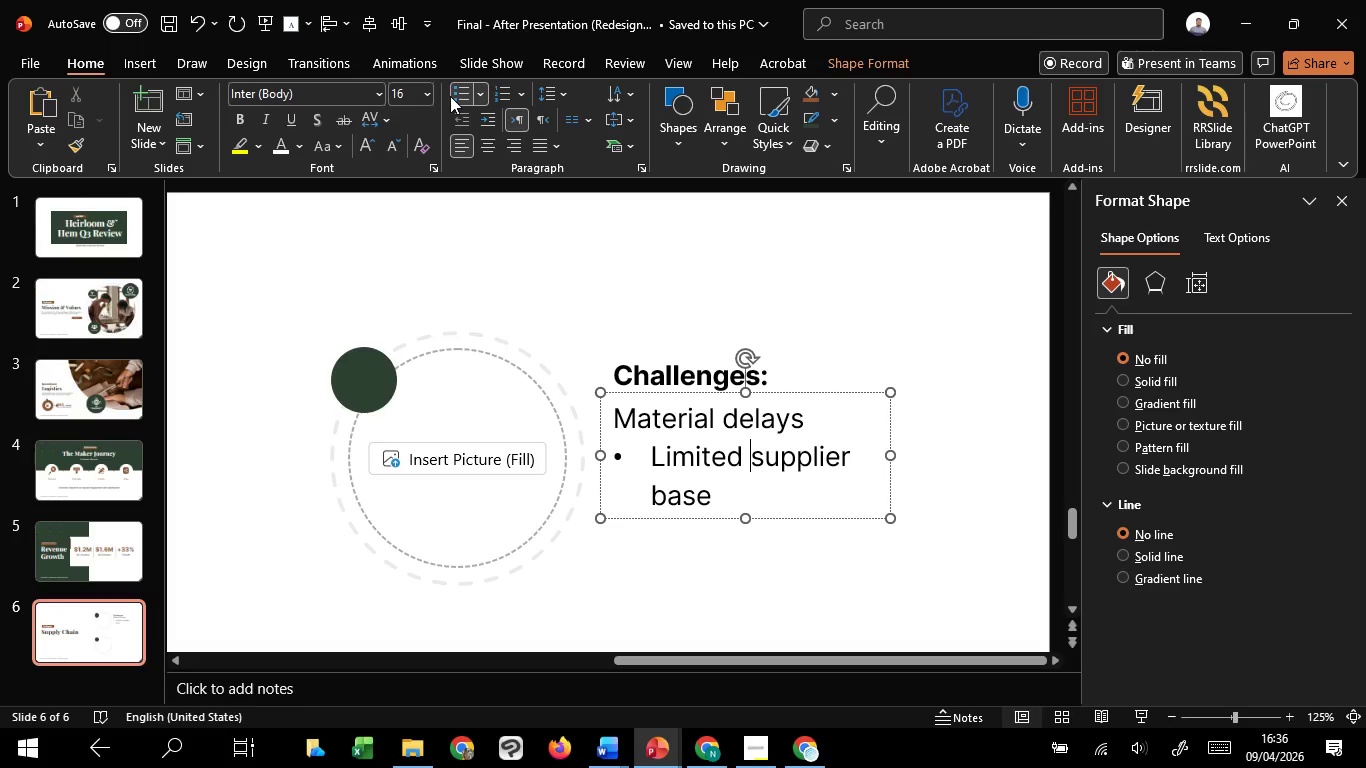 
key(Control+Z)
 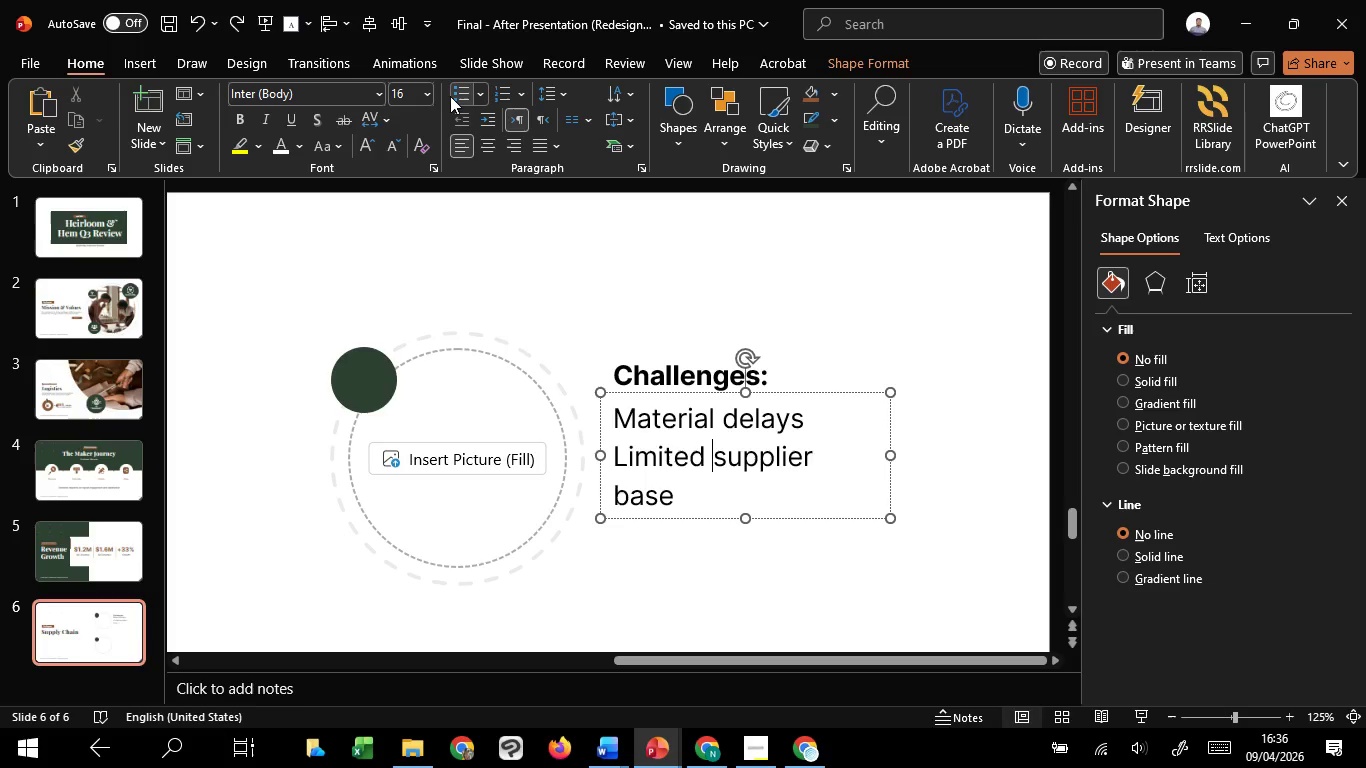 
key(Control+A)
 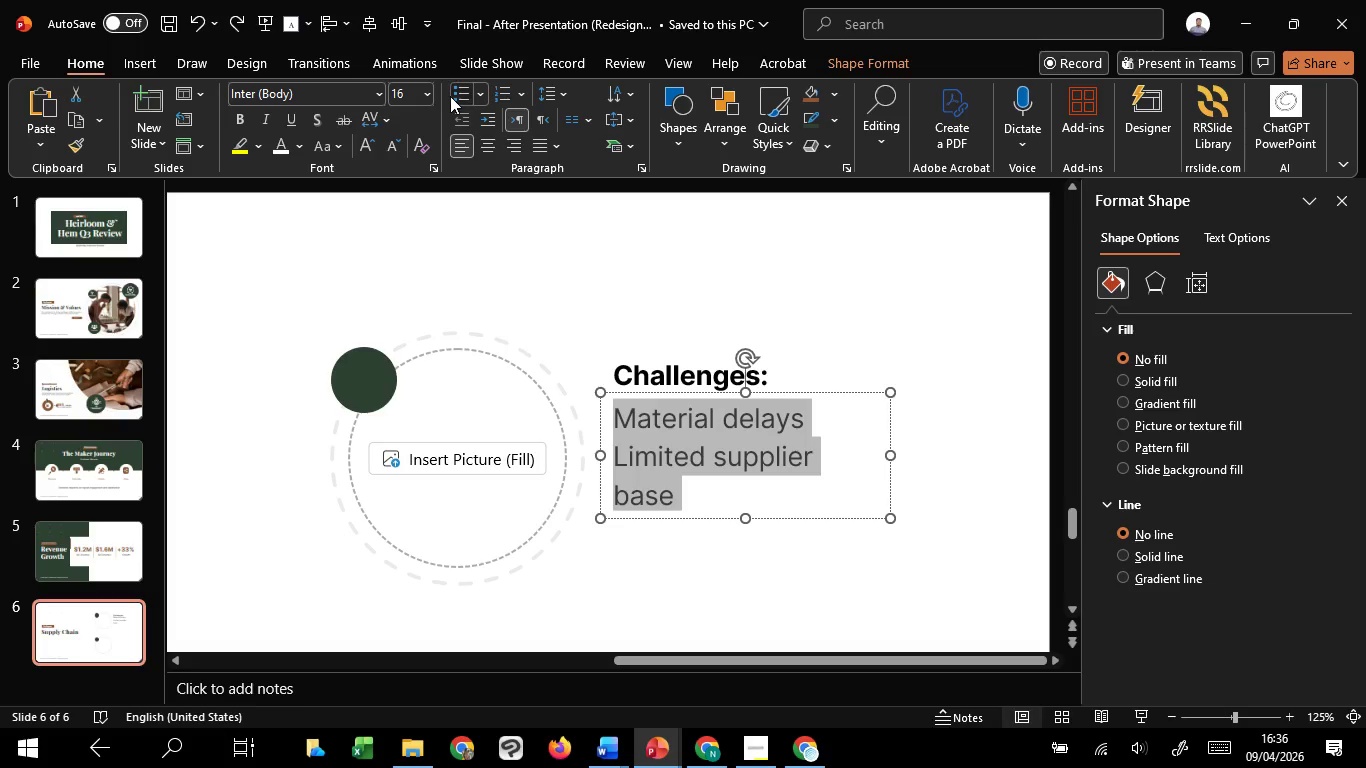 
left_click([450, 96])
 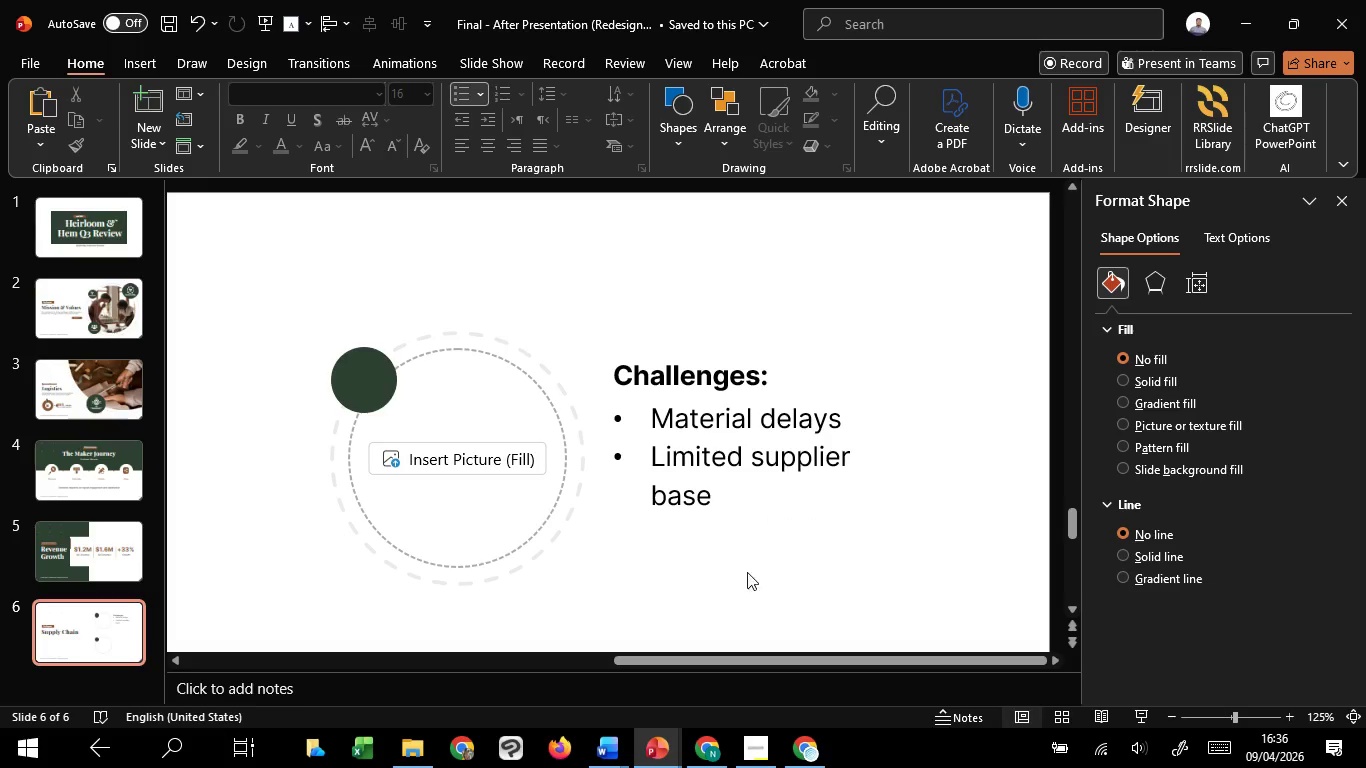 
double_click([754, 492])
 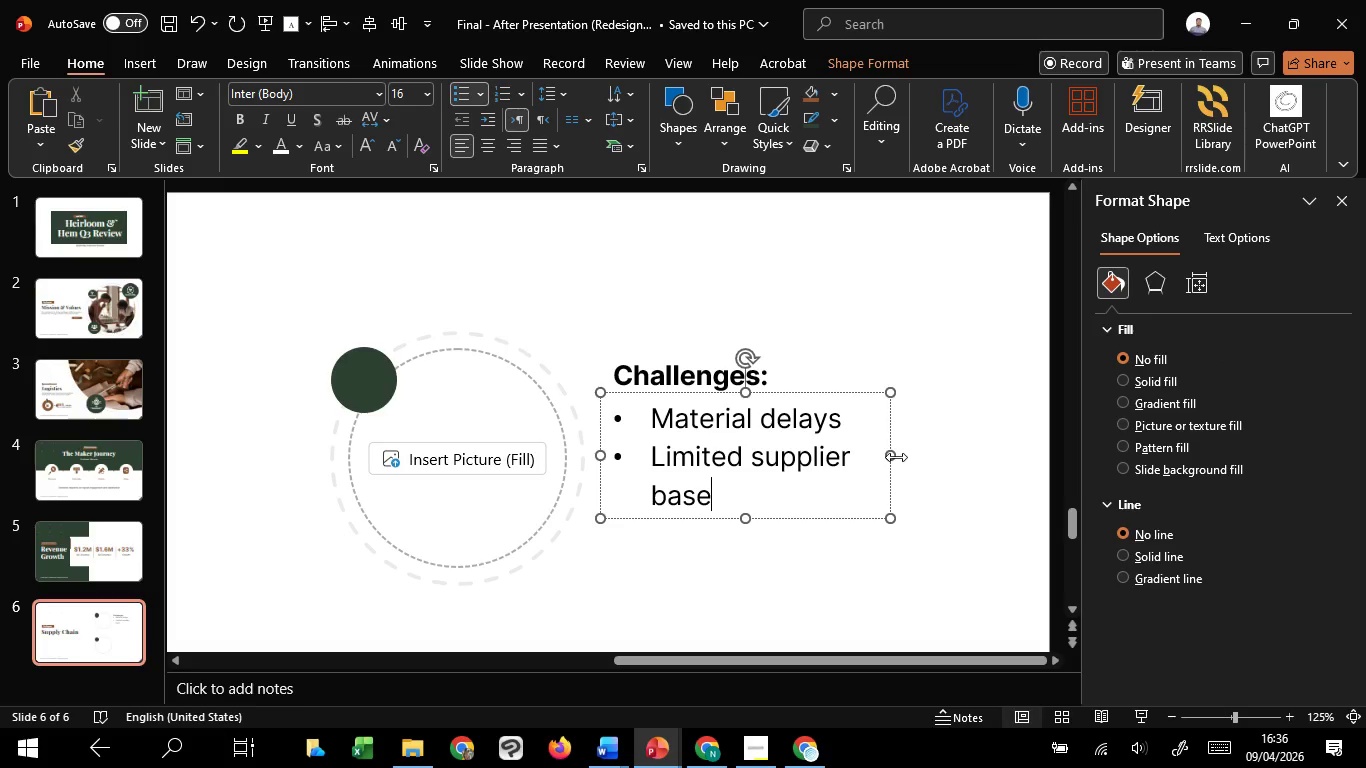 
left_click_drag(start_coordinate=[894, 455], to_coordinate=[951, 466])
 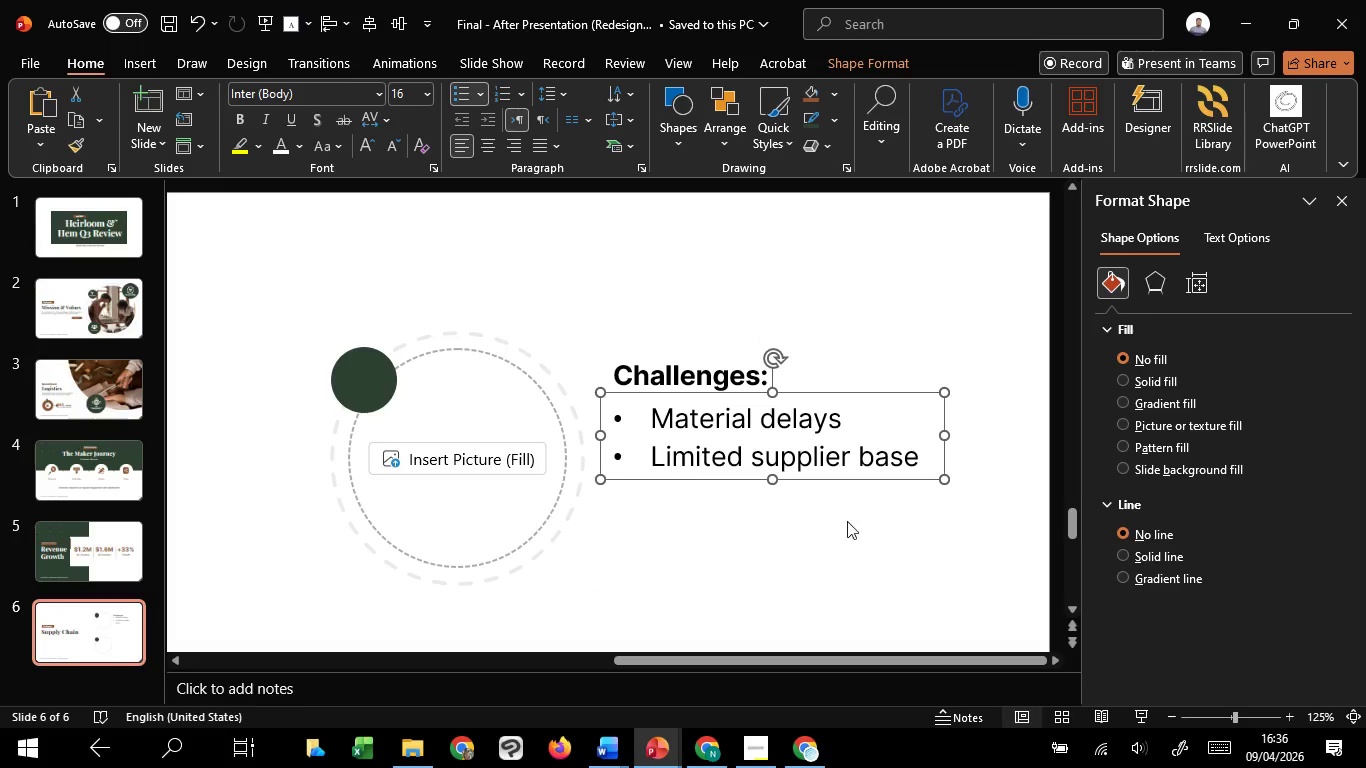 
hold_key(key=ControlLeft, duration=0.52)
scroll: coordinate [830, 522], scroll_direction: down, amount: 3.0
 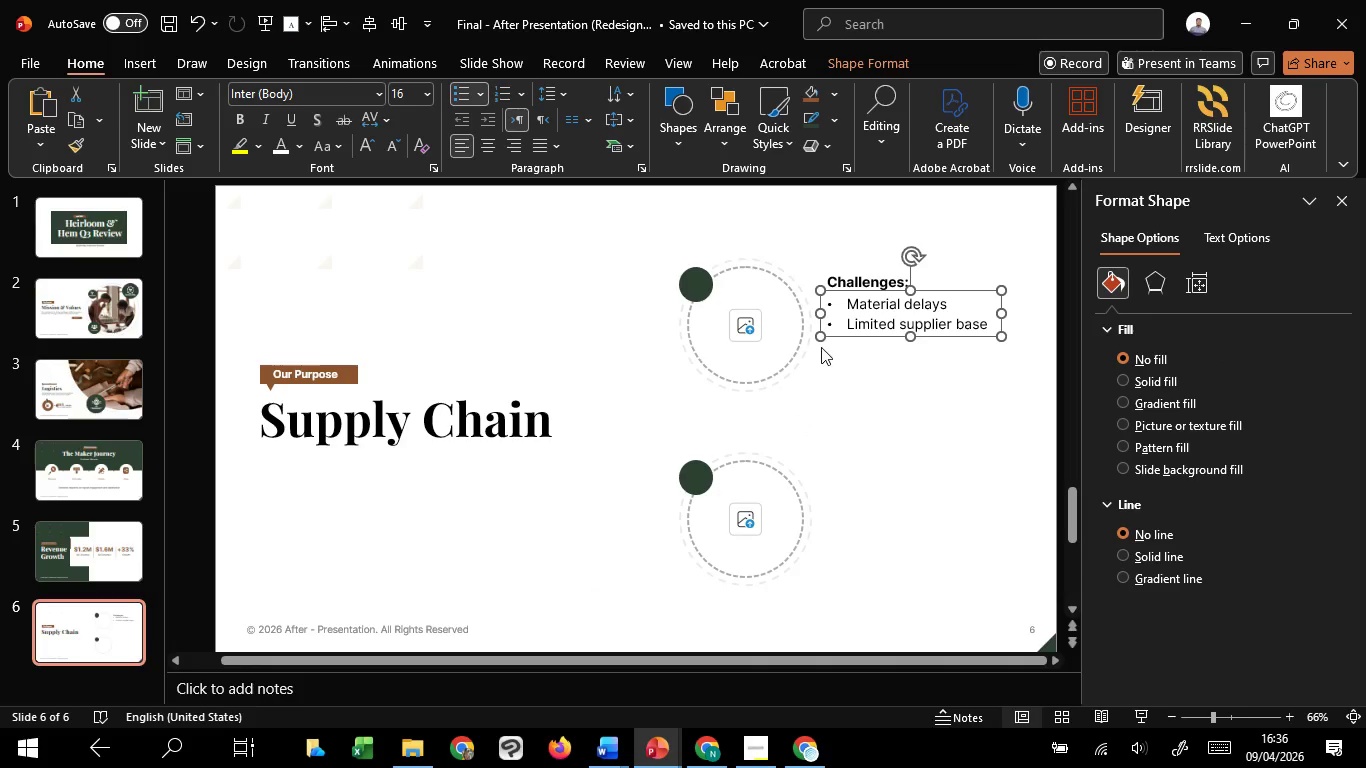 
hold_key(key=ShiftLeft, duration=0.98)
left_click([842, 283])
 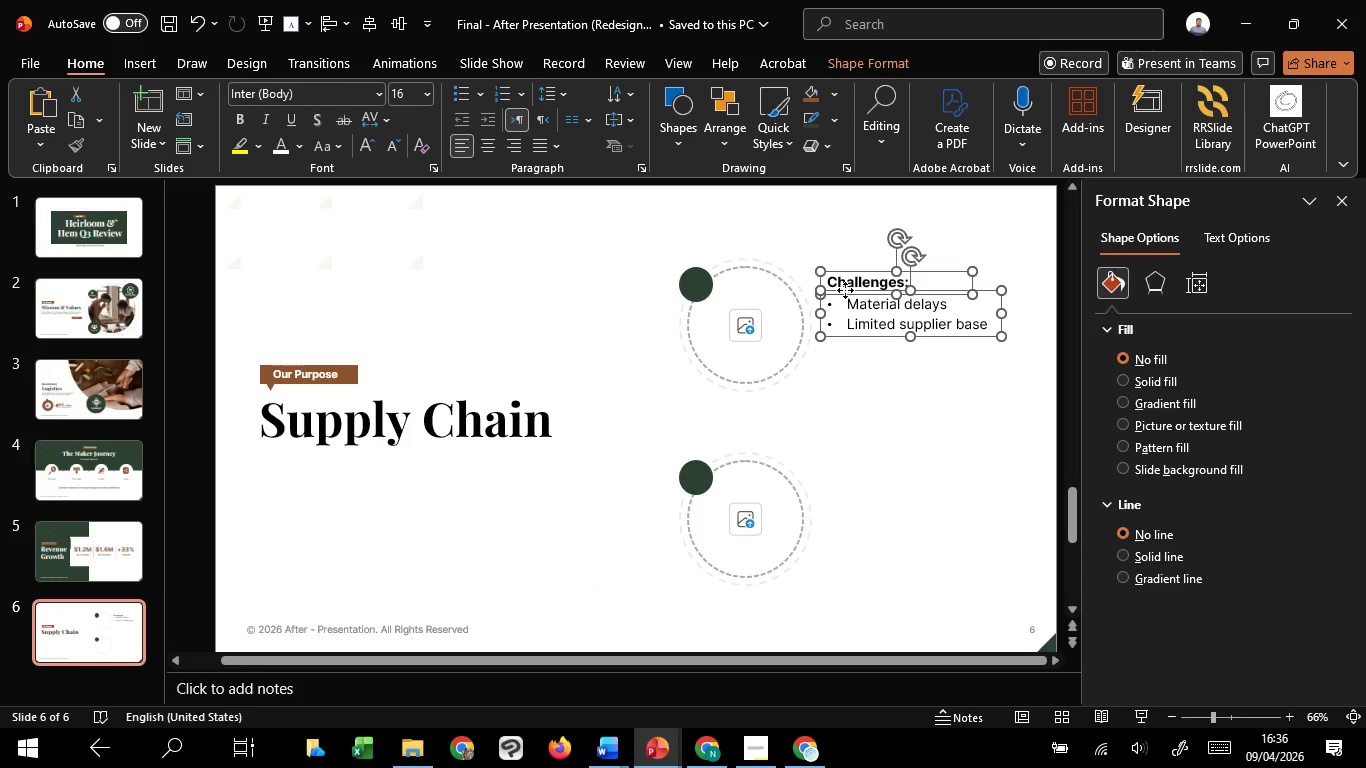 
left_click_drag(start_coordinate=[845, 290], to_coordinate=[845, 308])
 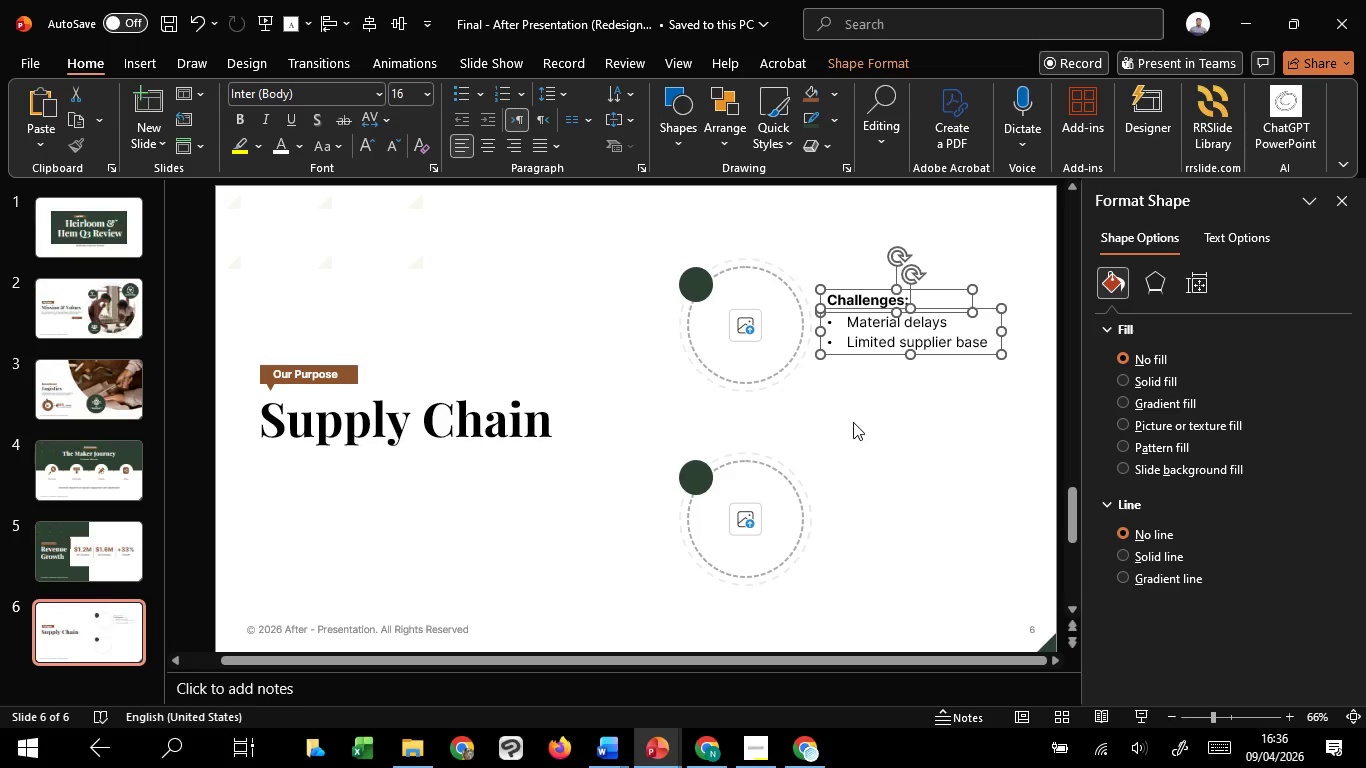 
hold_key(key=ShiftLeft, duration=1.5)
 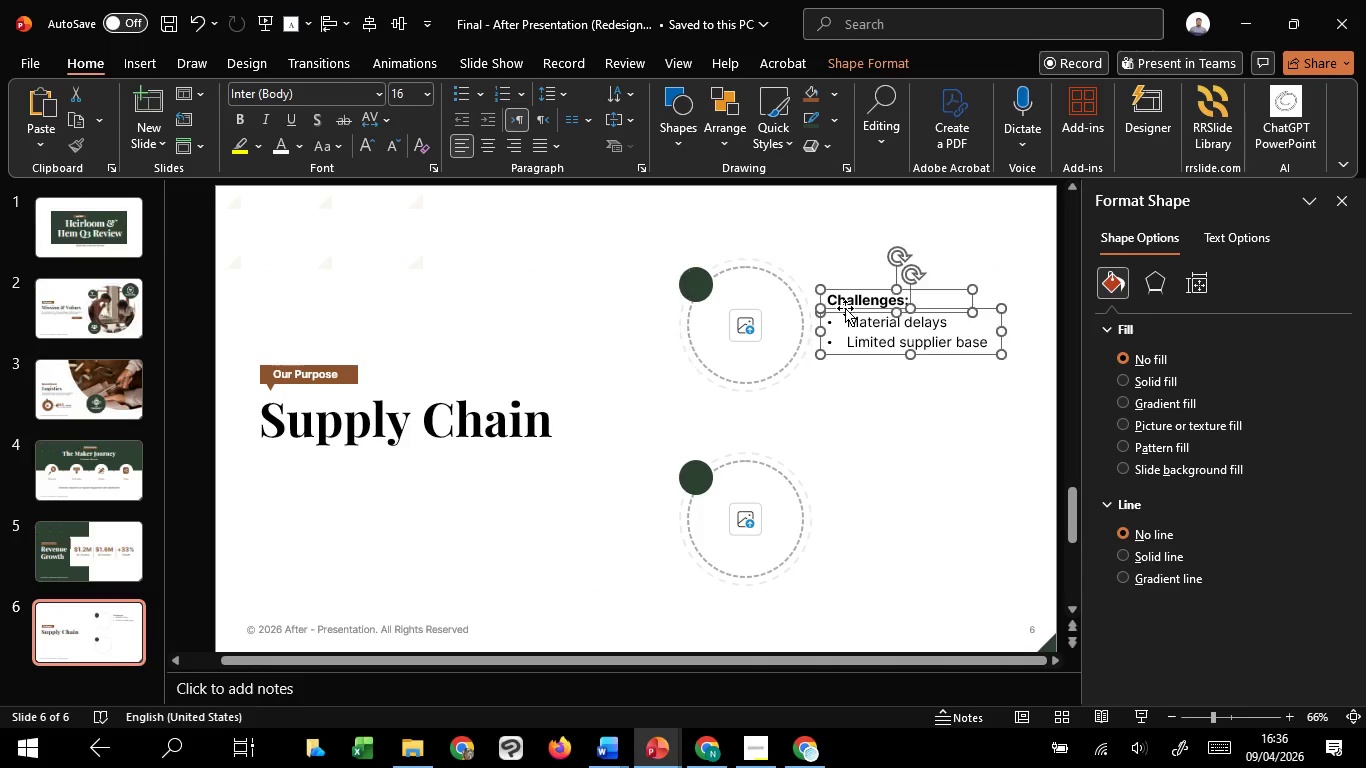 
hold_key(key=ShiftLeft, duration=1.16)
 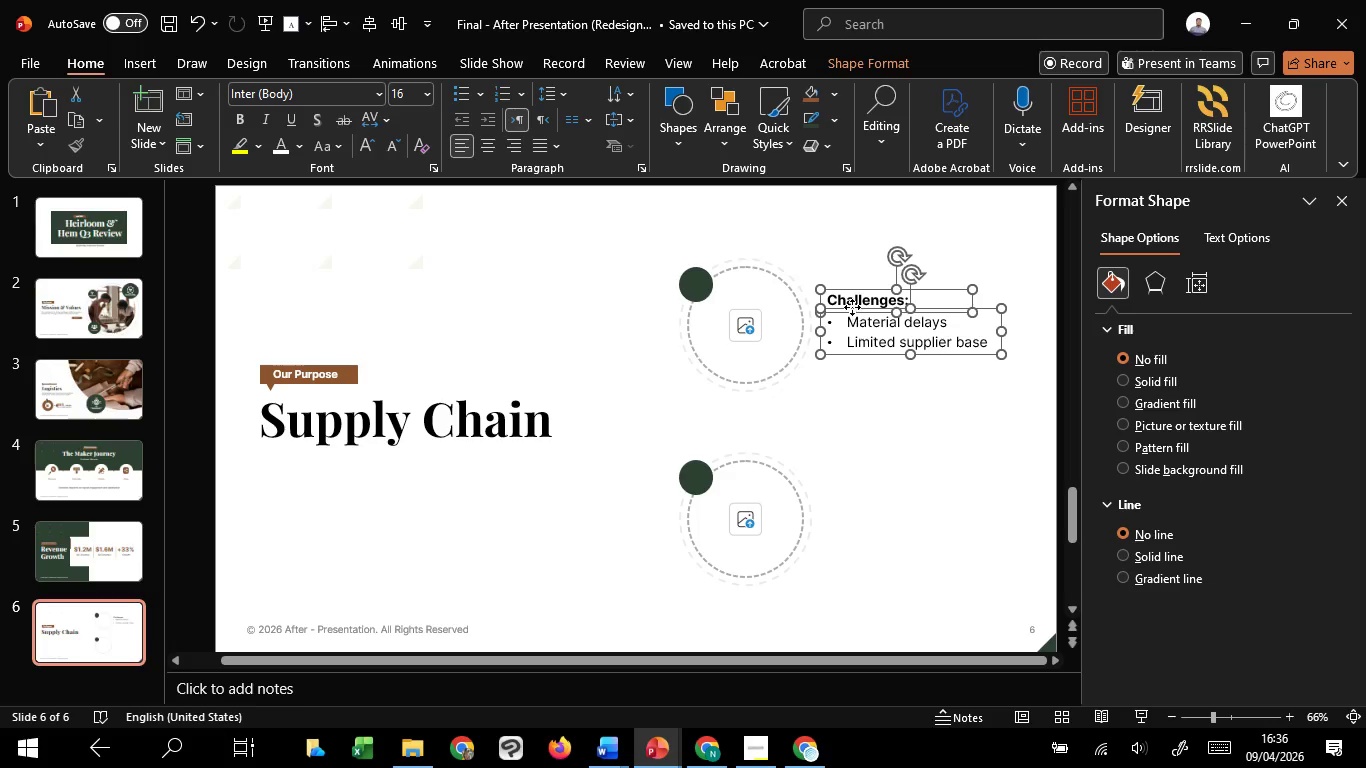 
hold_key(key=ShiftLeft, duration=1.5)
 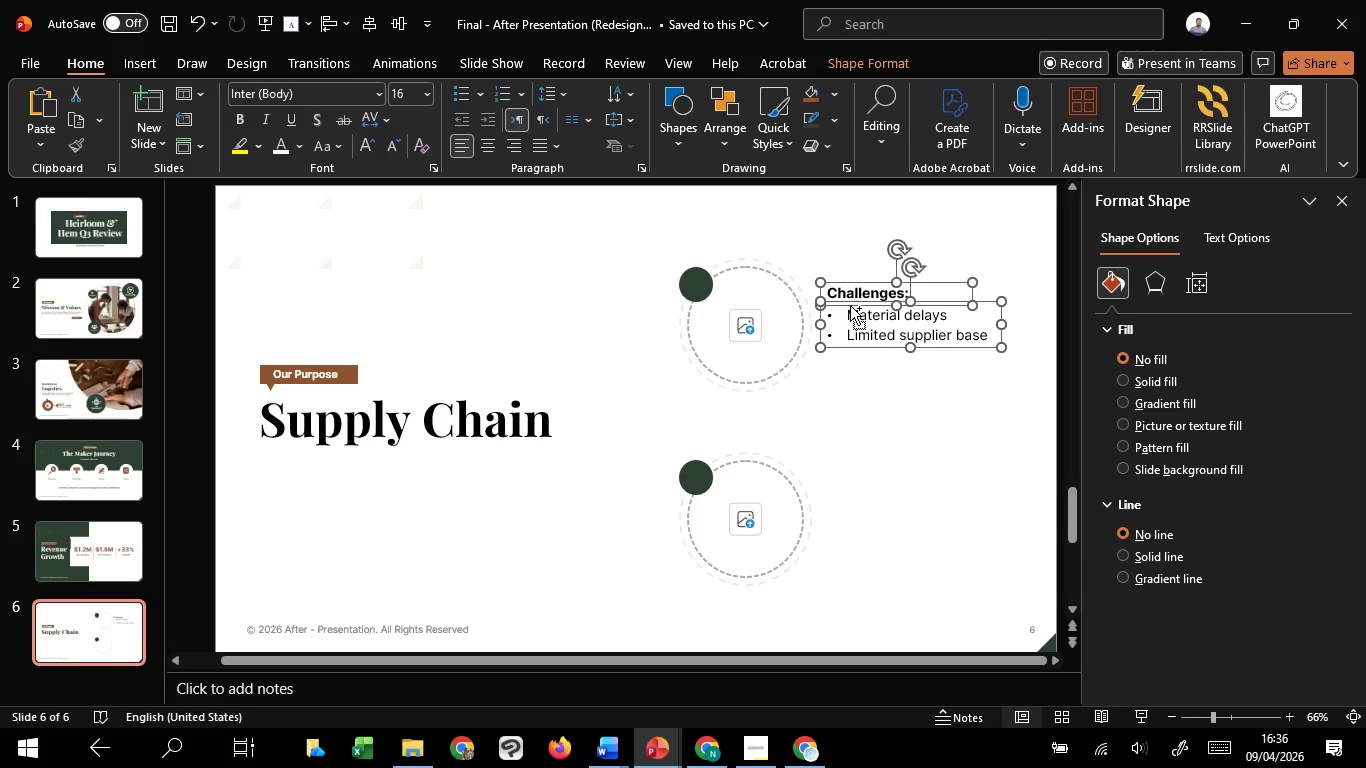 
hold_key(key=ShiftLeft, duration=0.34)
 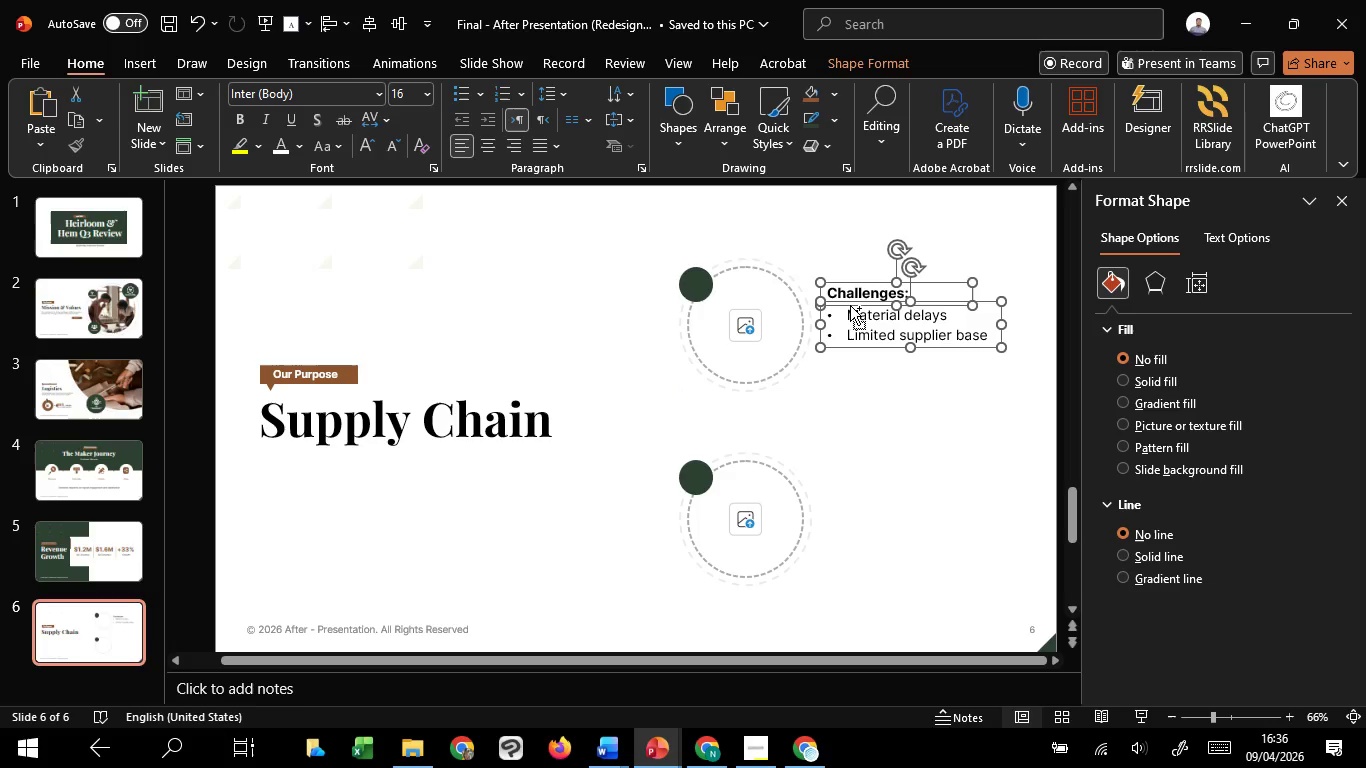 
hold_key(key=ShiftLeft, duration=2.44)
 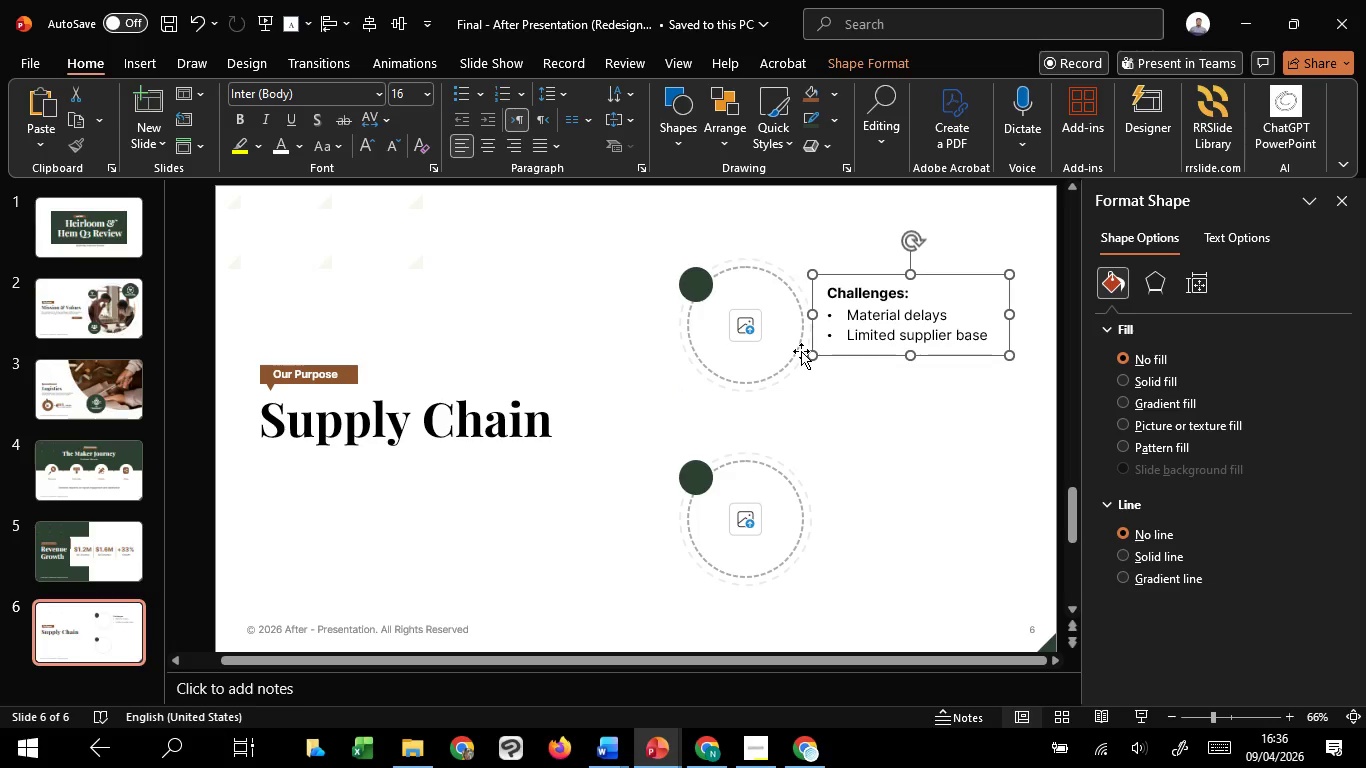 
key(Control+G)
 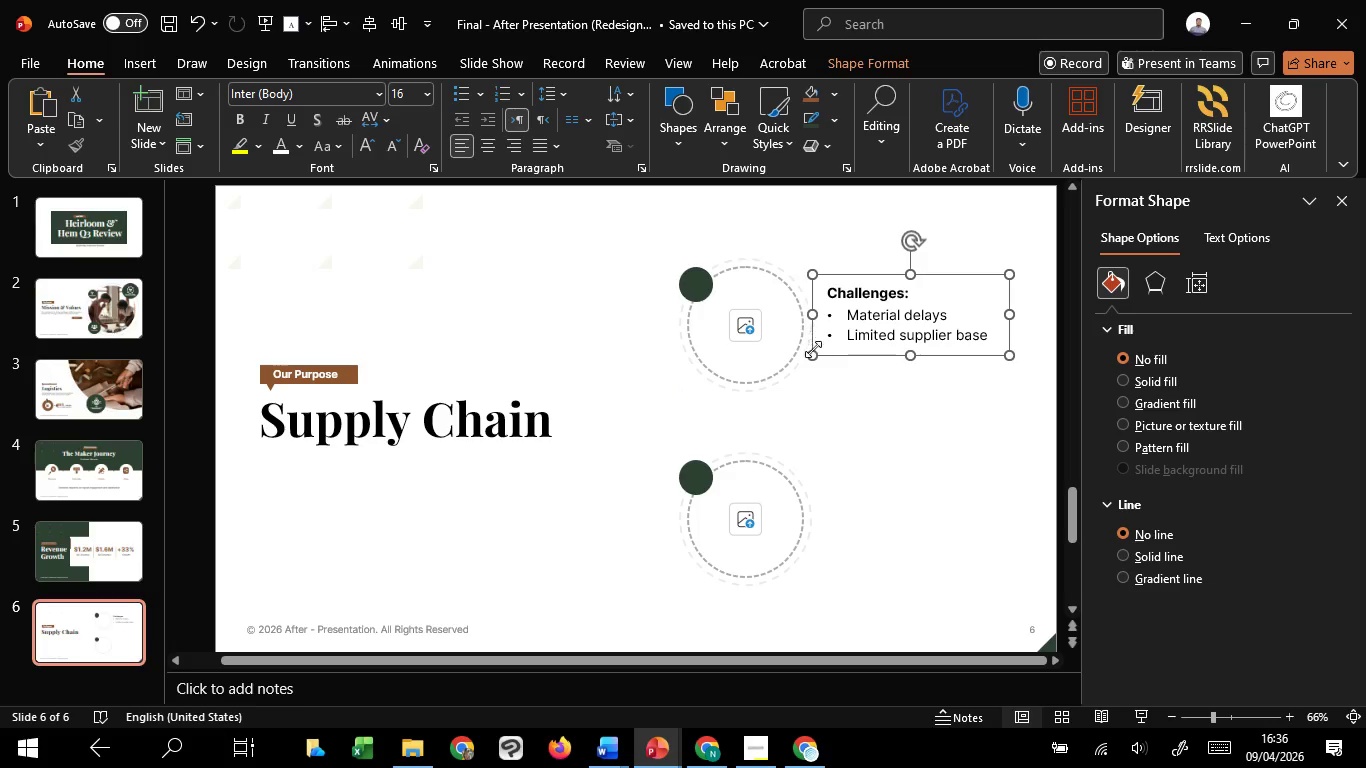 
hold_key(key=ShiftLeft, duration=1.51)
left_click([801, 351])
 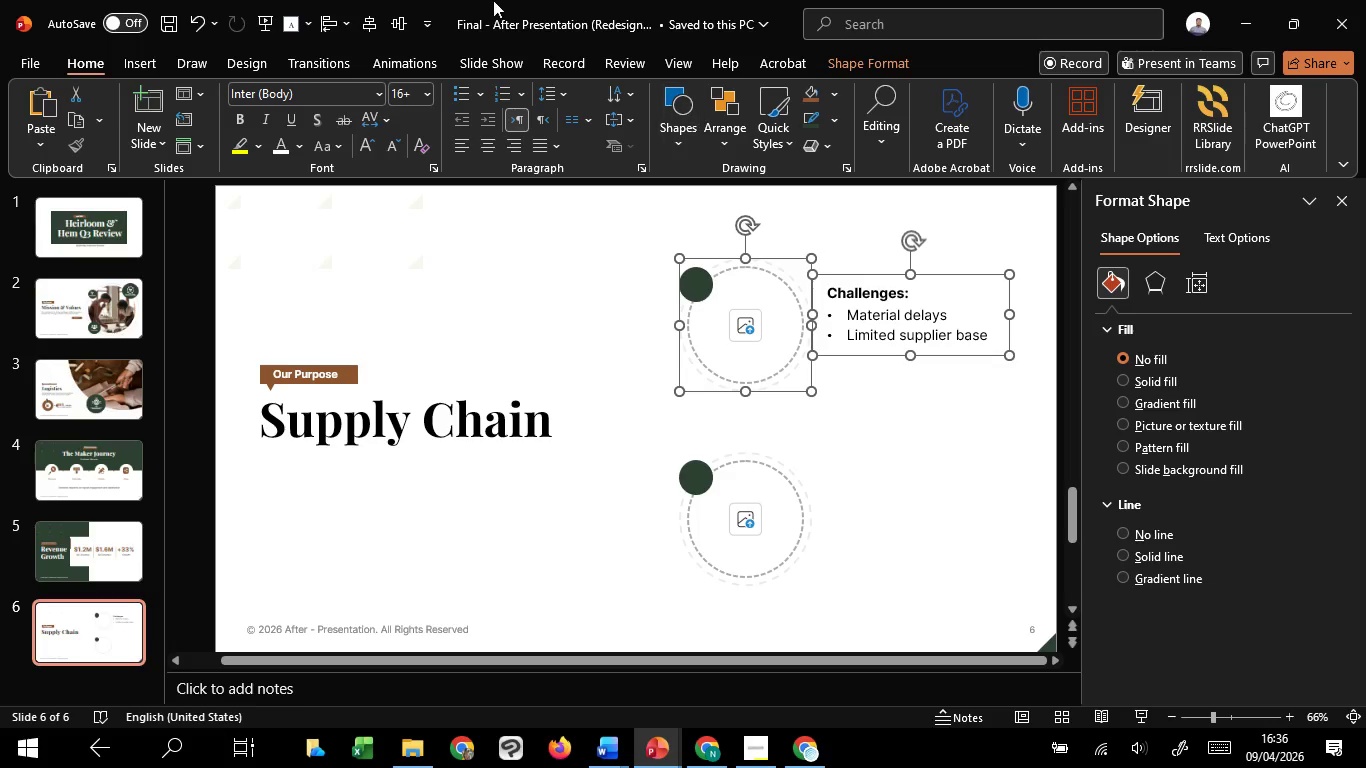 
hold_key(key=ShiftLeft, duration=0.44)
 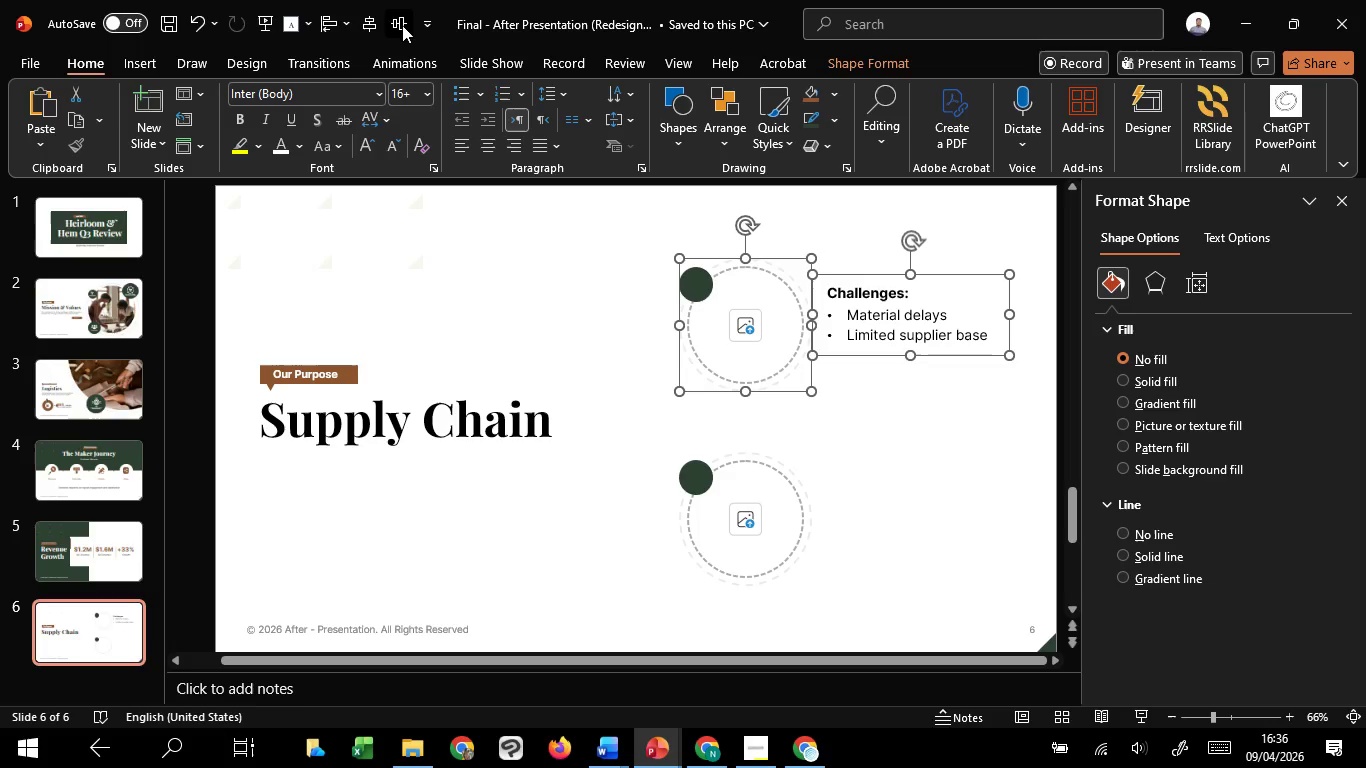 
left_click([402, 25])
 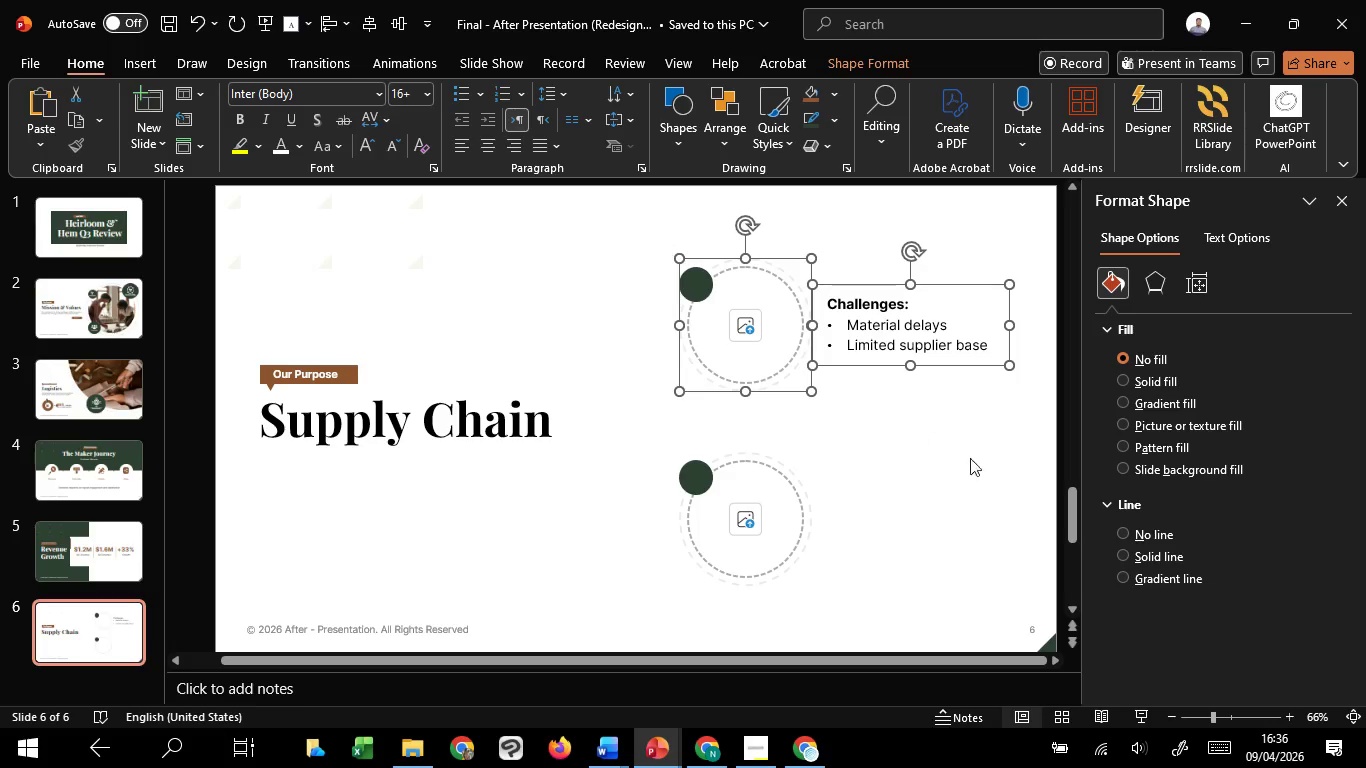 
left_click([877, 439])
 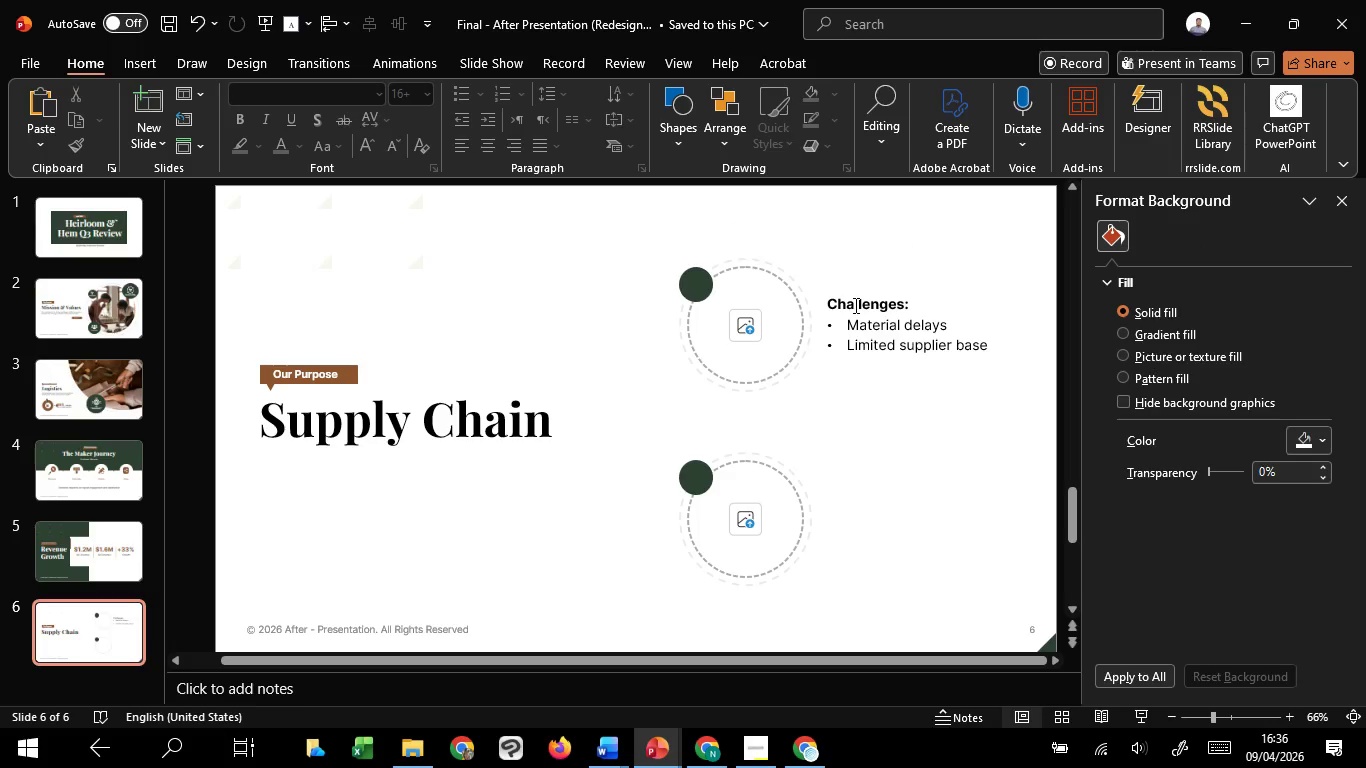 
left_click([854, 305])
 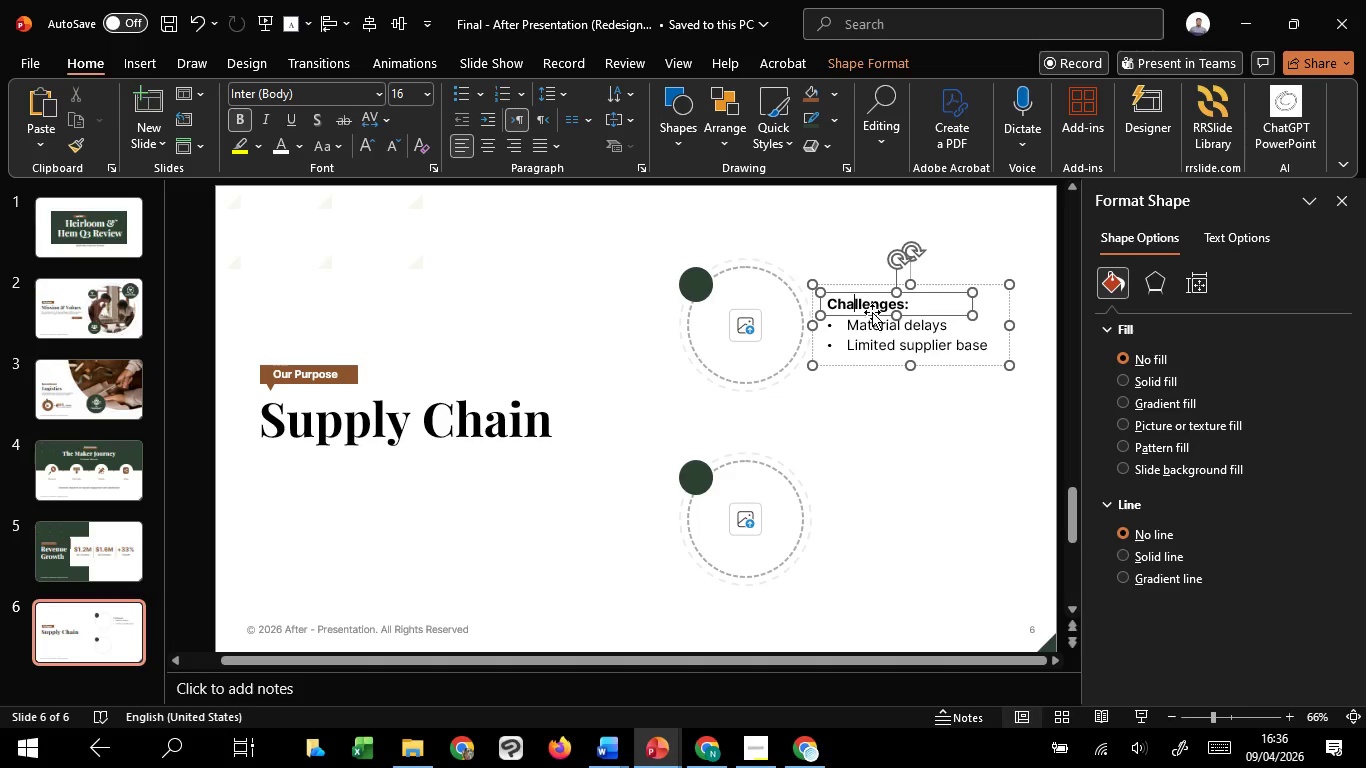 
left_click([872, 312])
 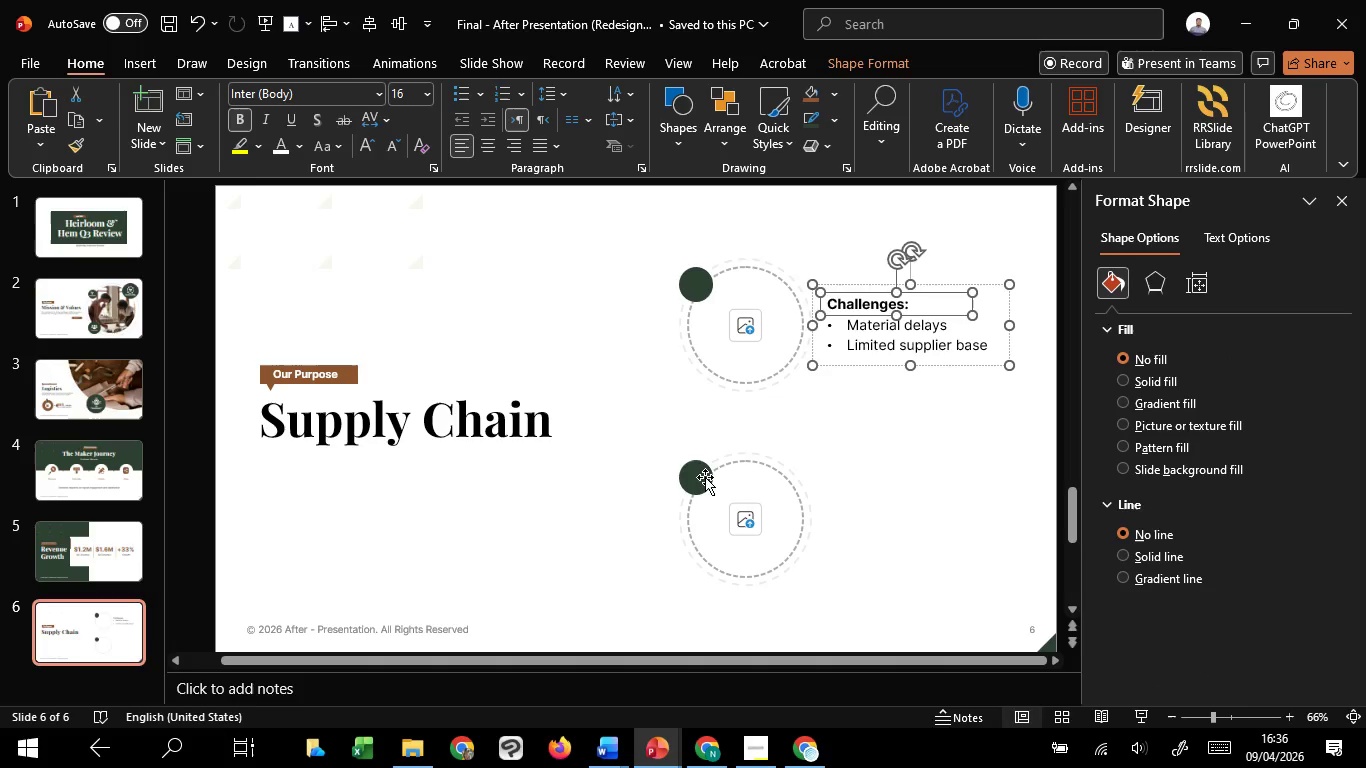 
left_click([705, 477])
 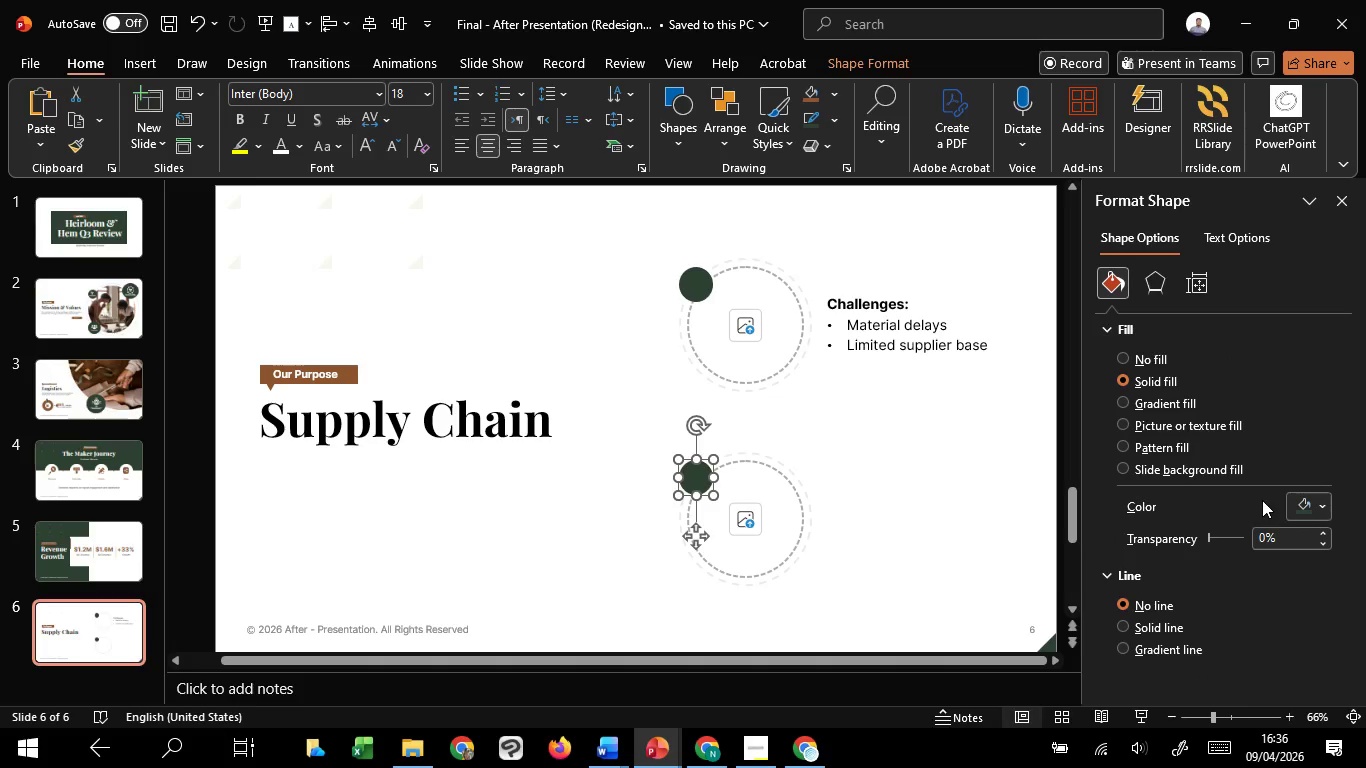 
left_click([1305, 501])
 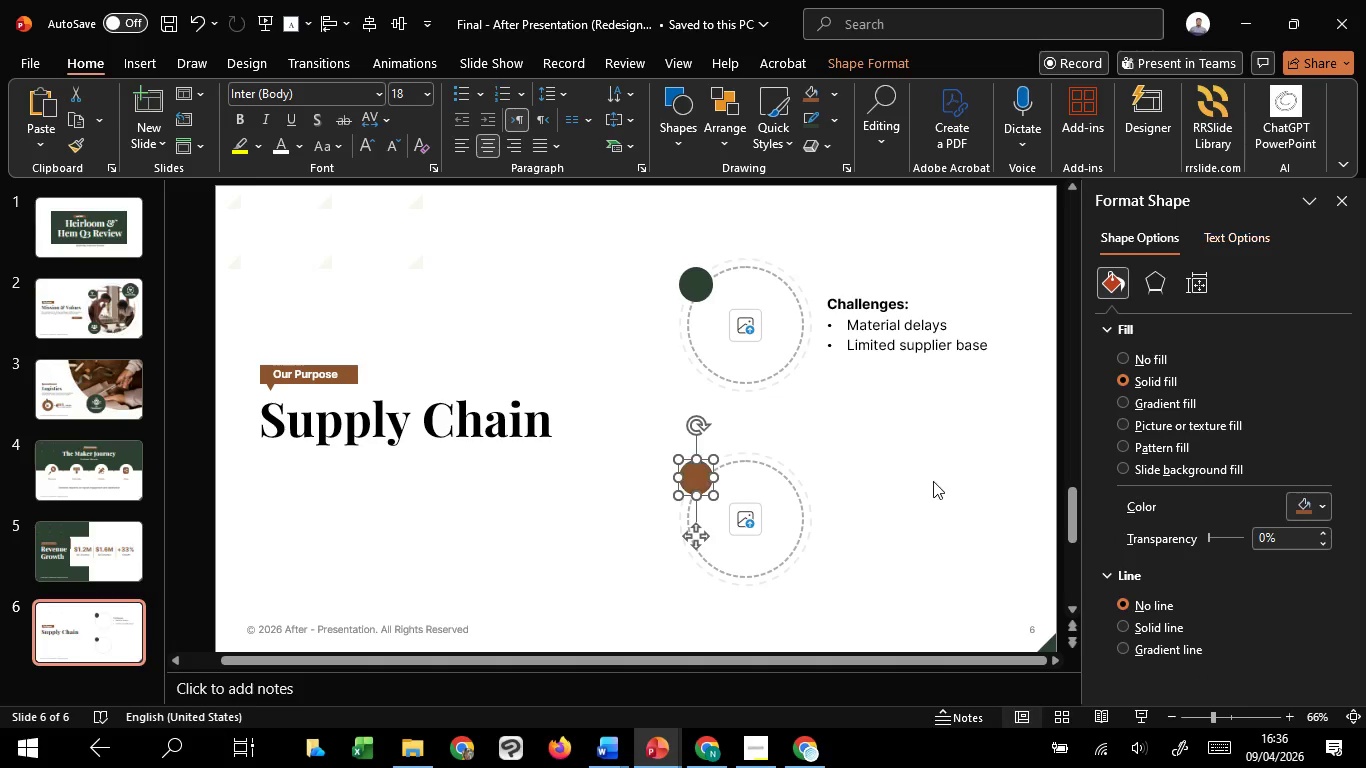 
double_click([930, 483])
 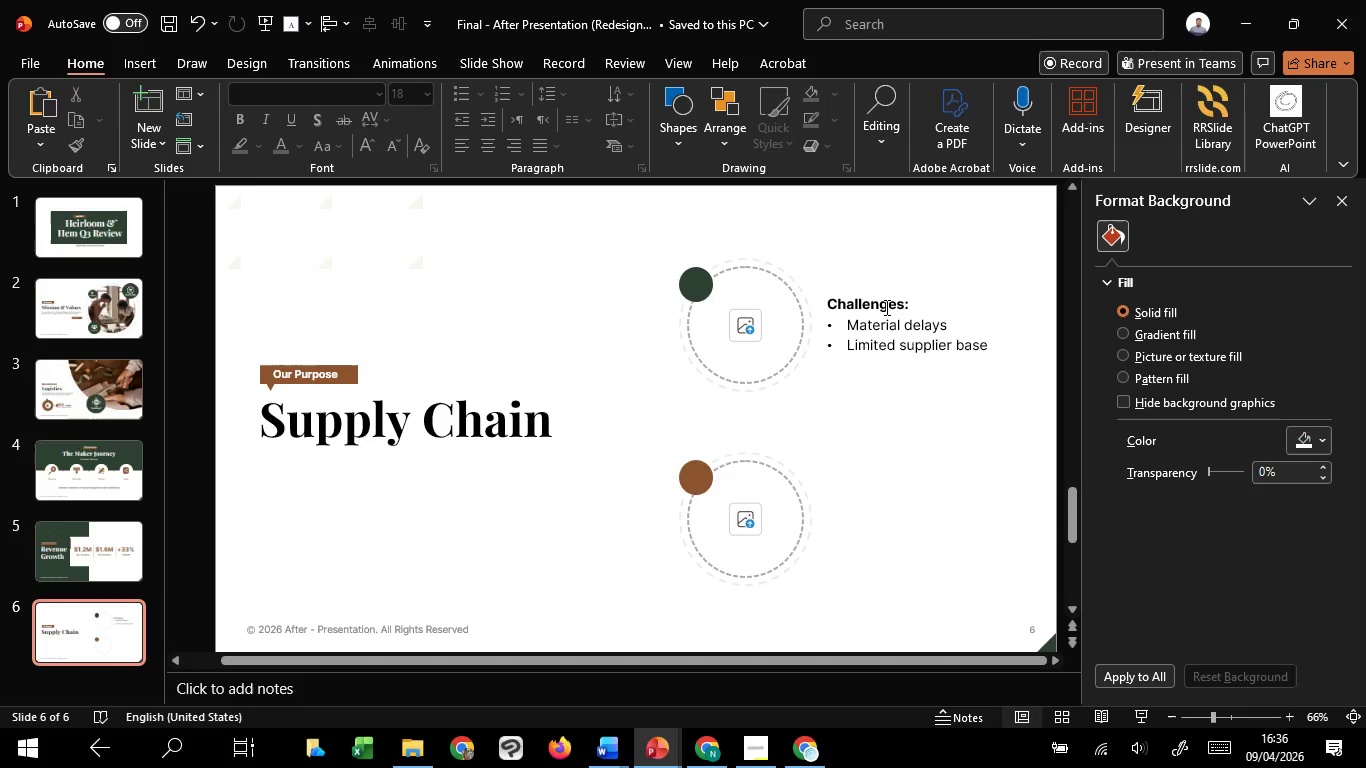 
double_click([885, 307])
 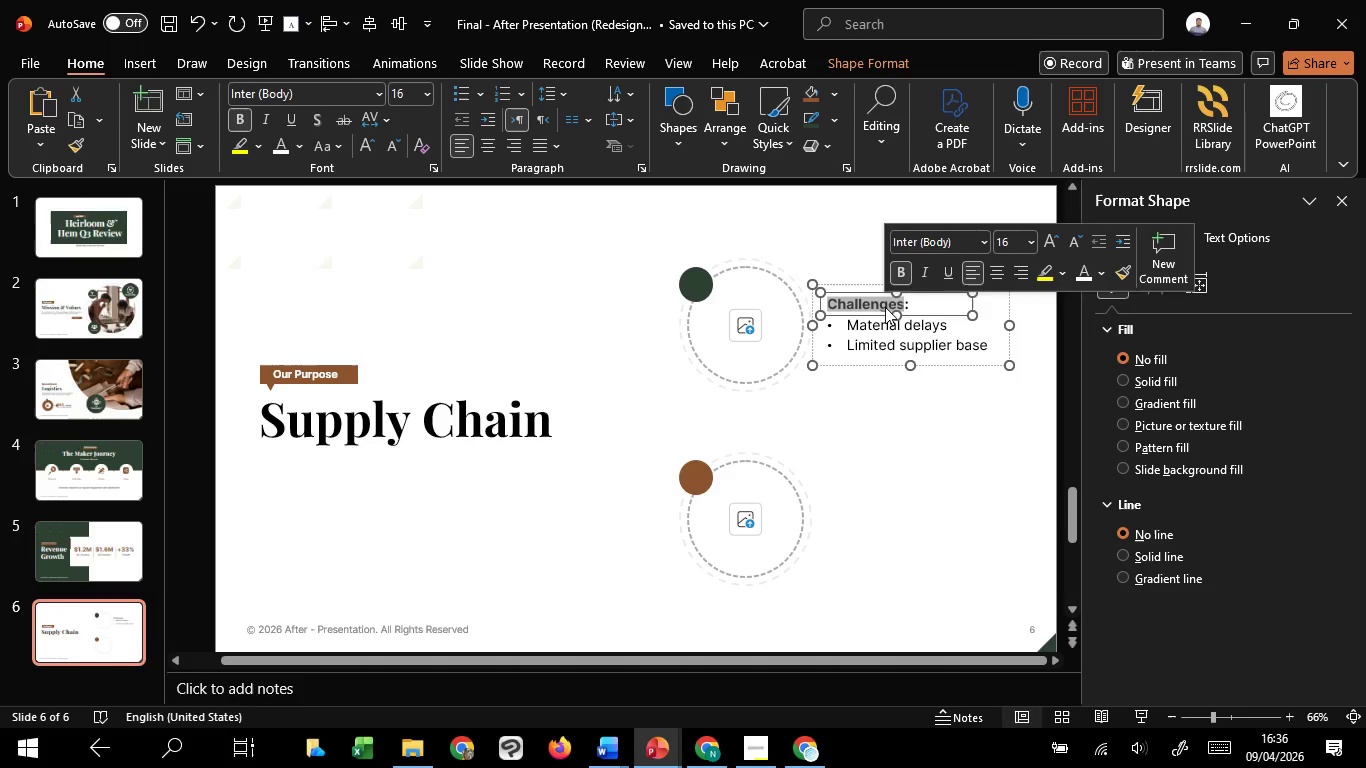 
key(Control+A)
 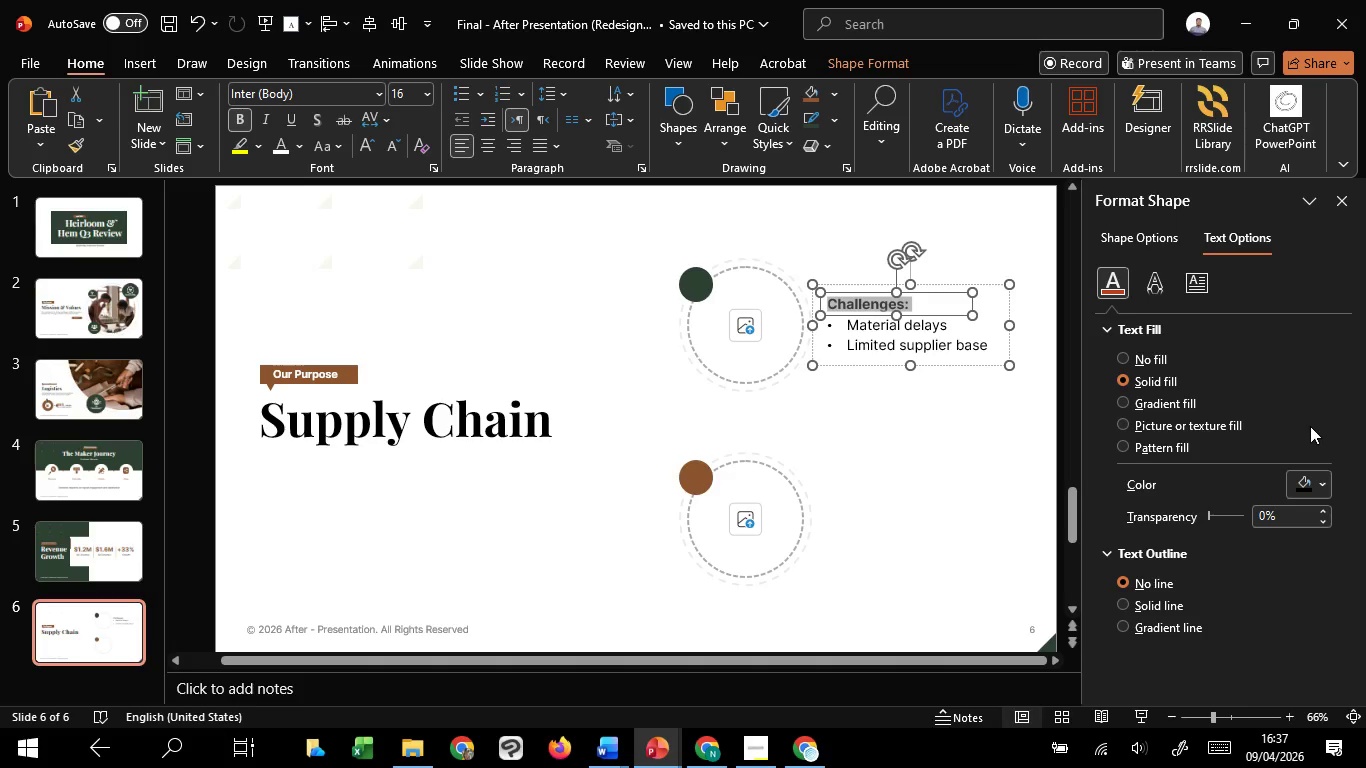 
left_click([1317, 476])
 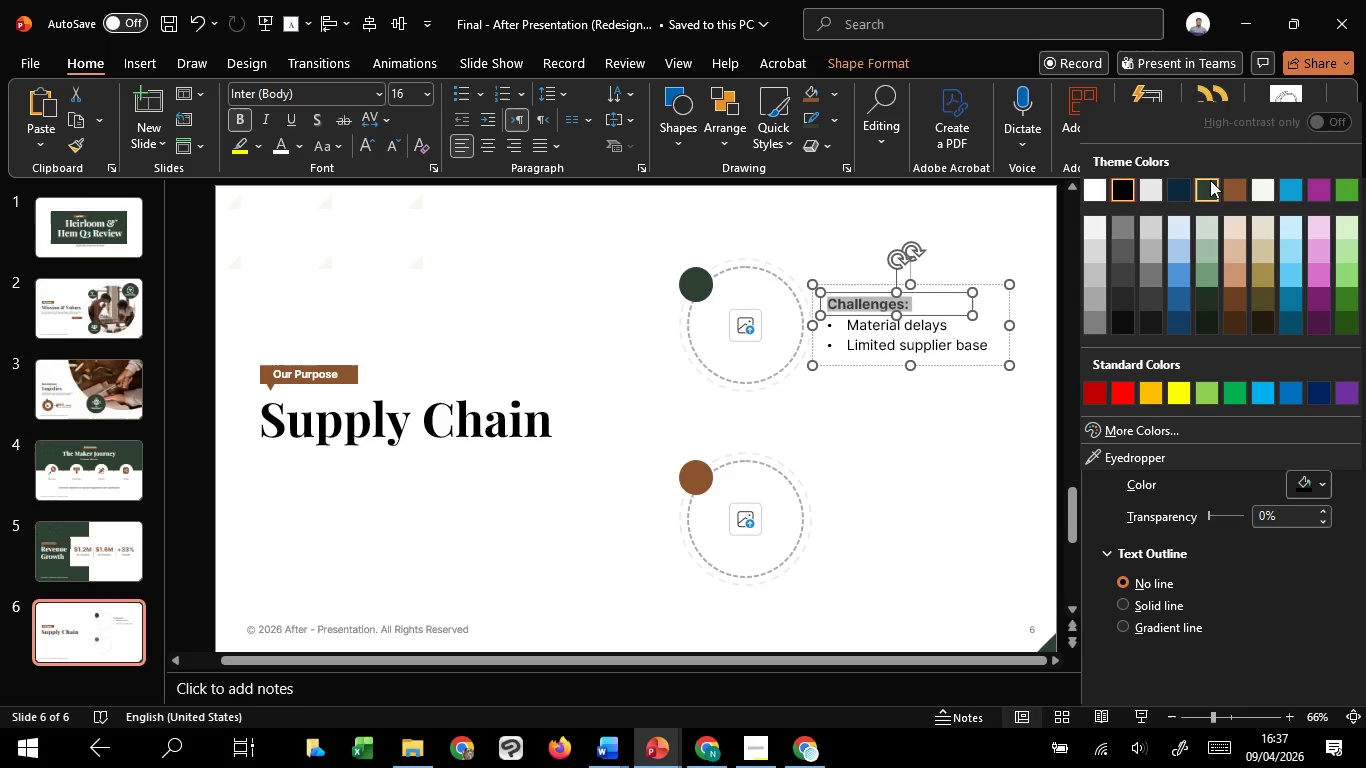 
left_click([1210, 180])
 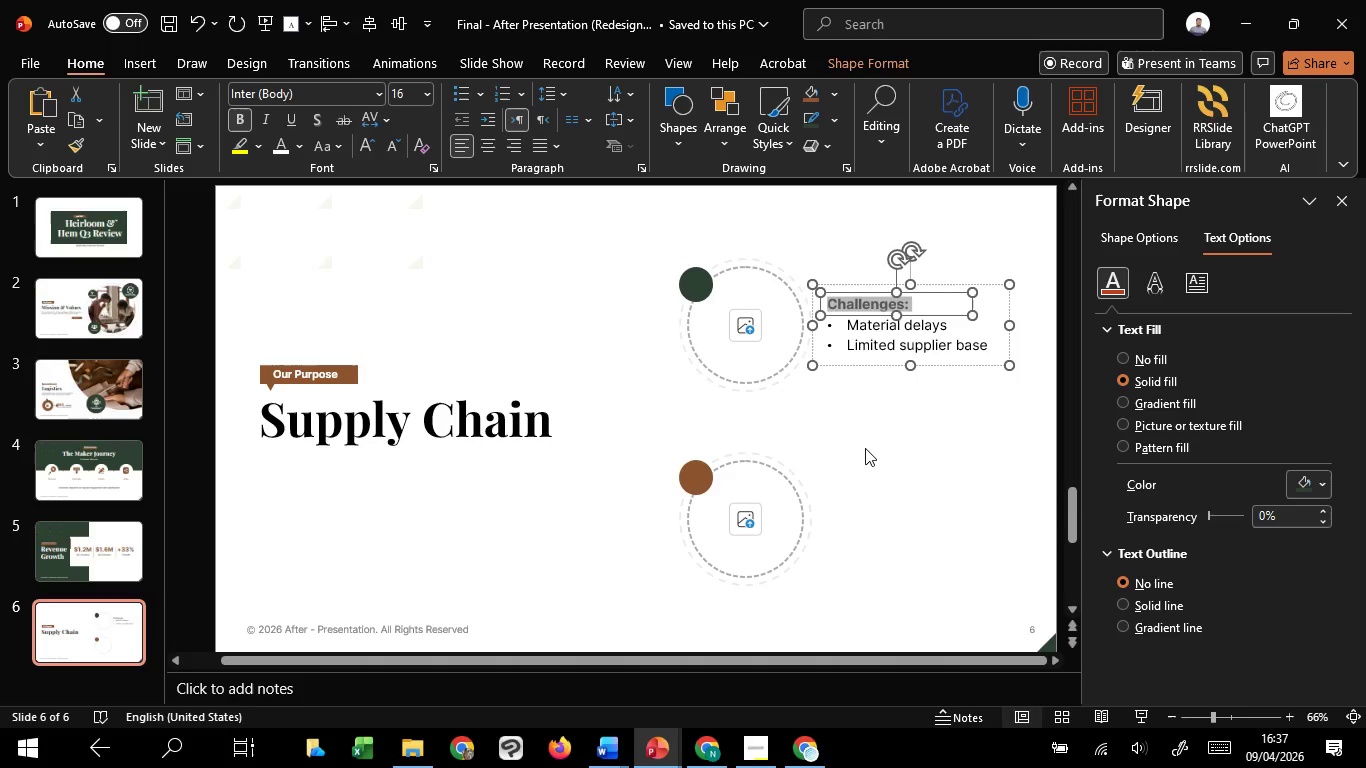 
left_click([865, 448])
 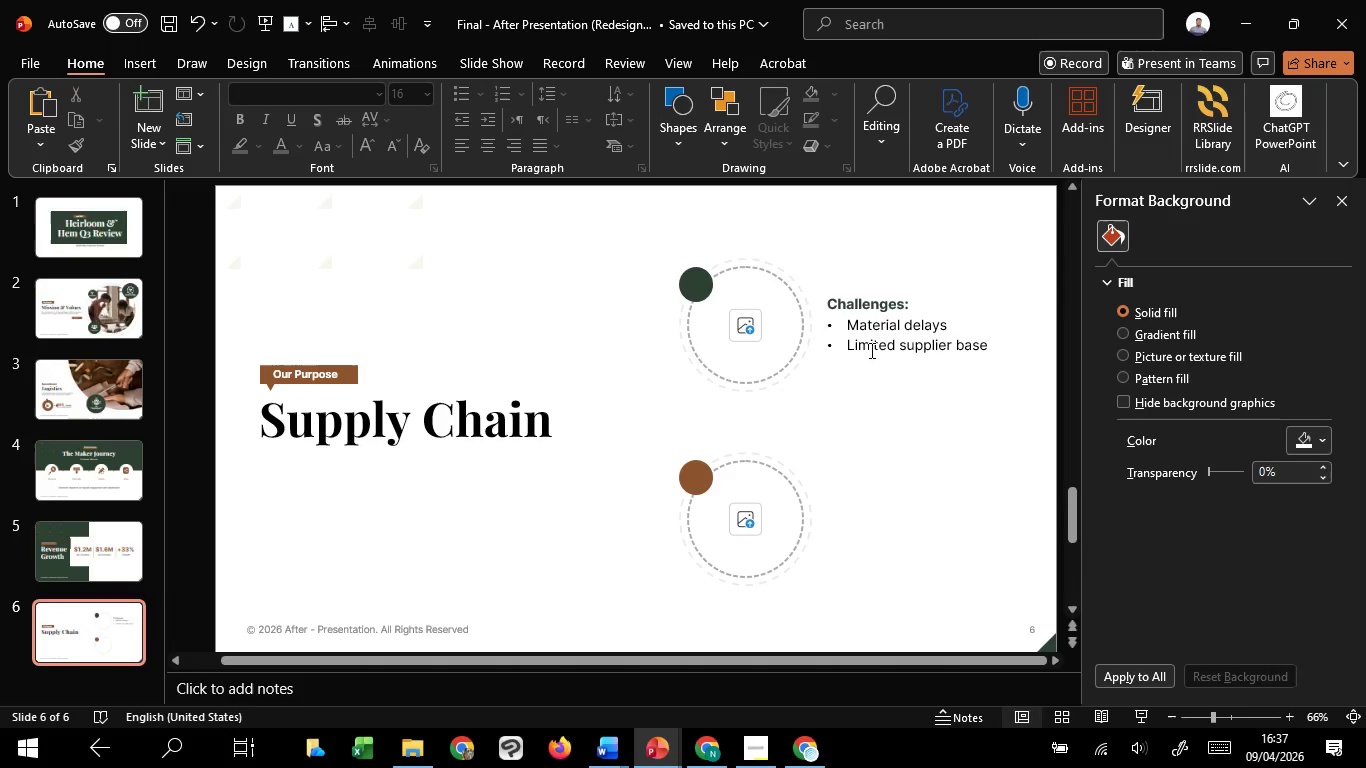 
left_click([870, 350])
 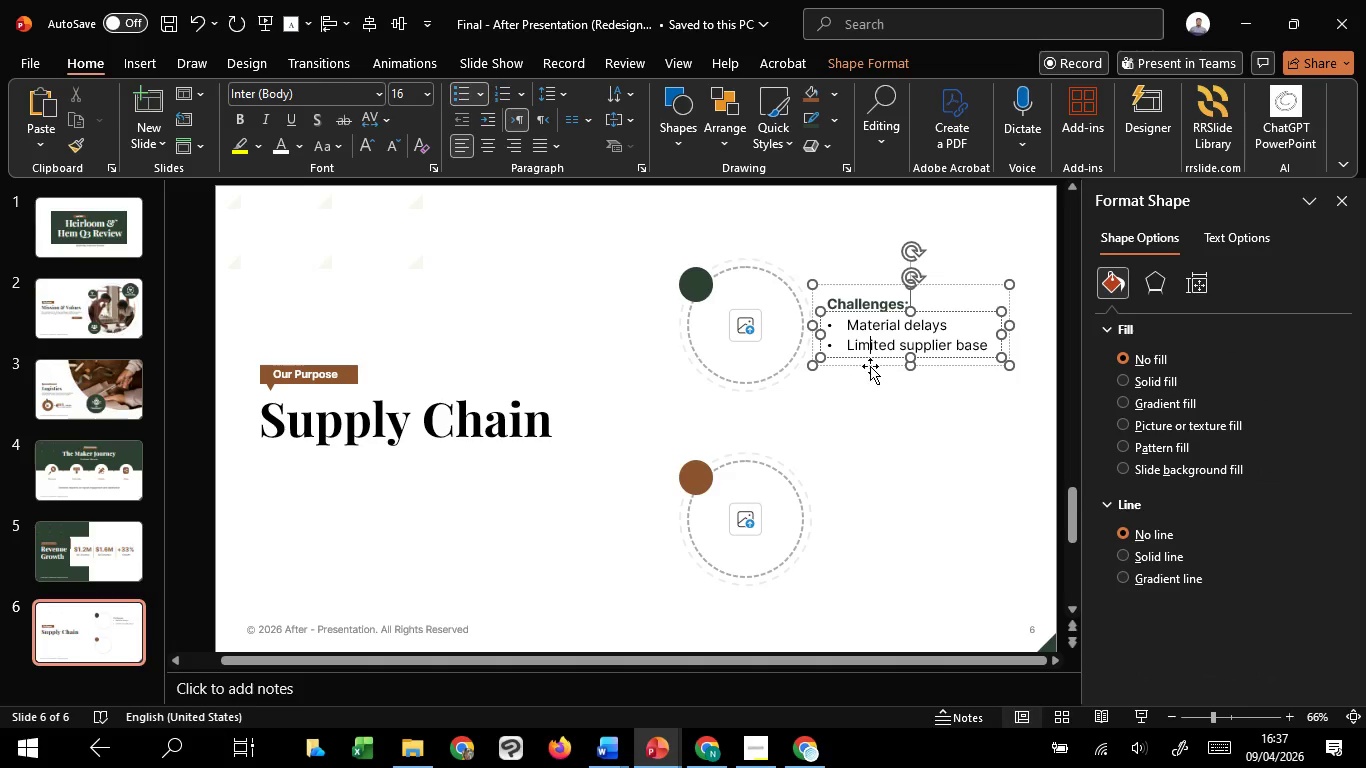 
left_click([870, 366])
 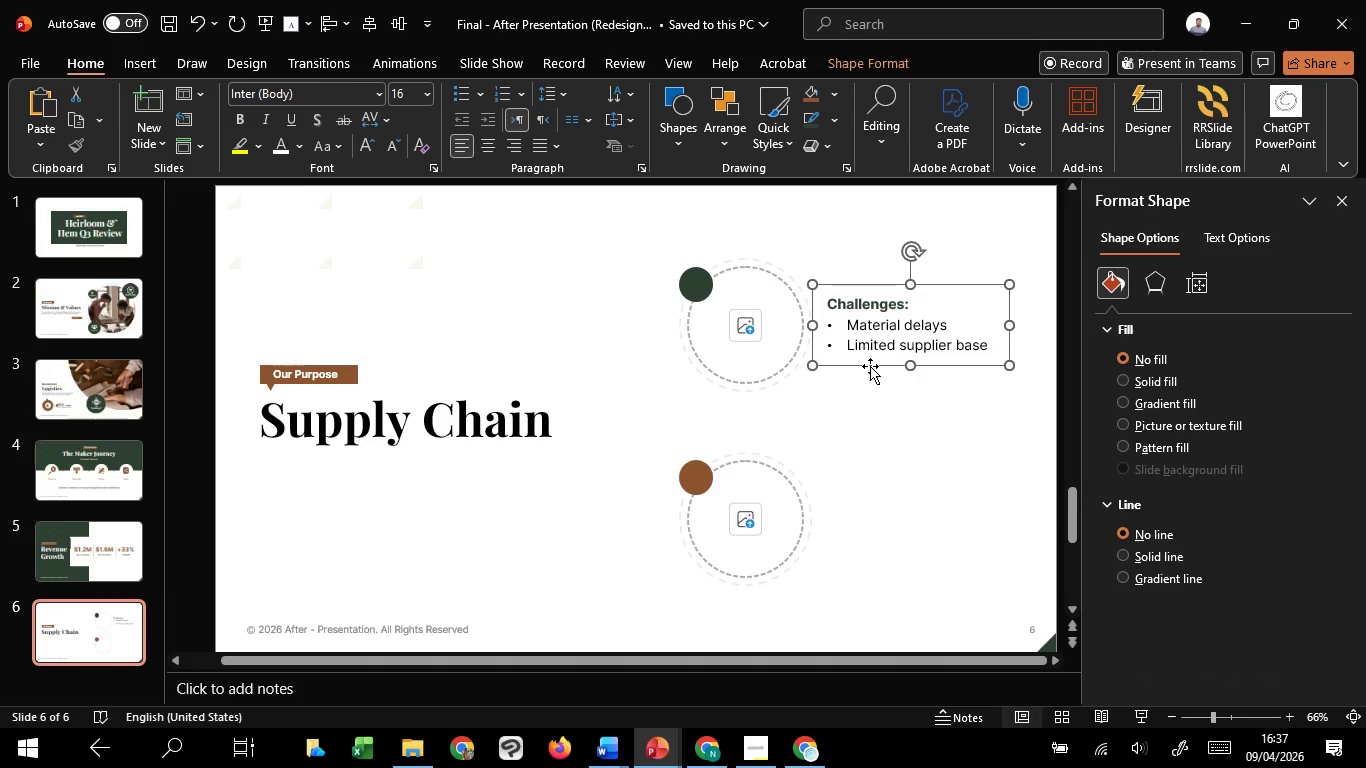 
hold_key(key=ShiftLeft, duration=1.52)
left_click_drag(start_coordinate=[870, 366], to_coordinate=[894, 566])
 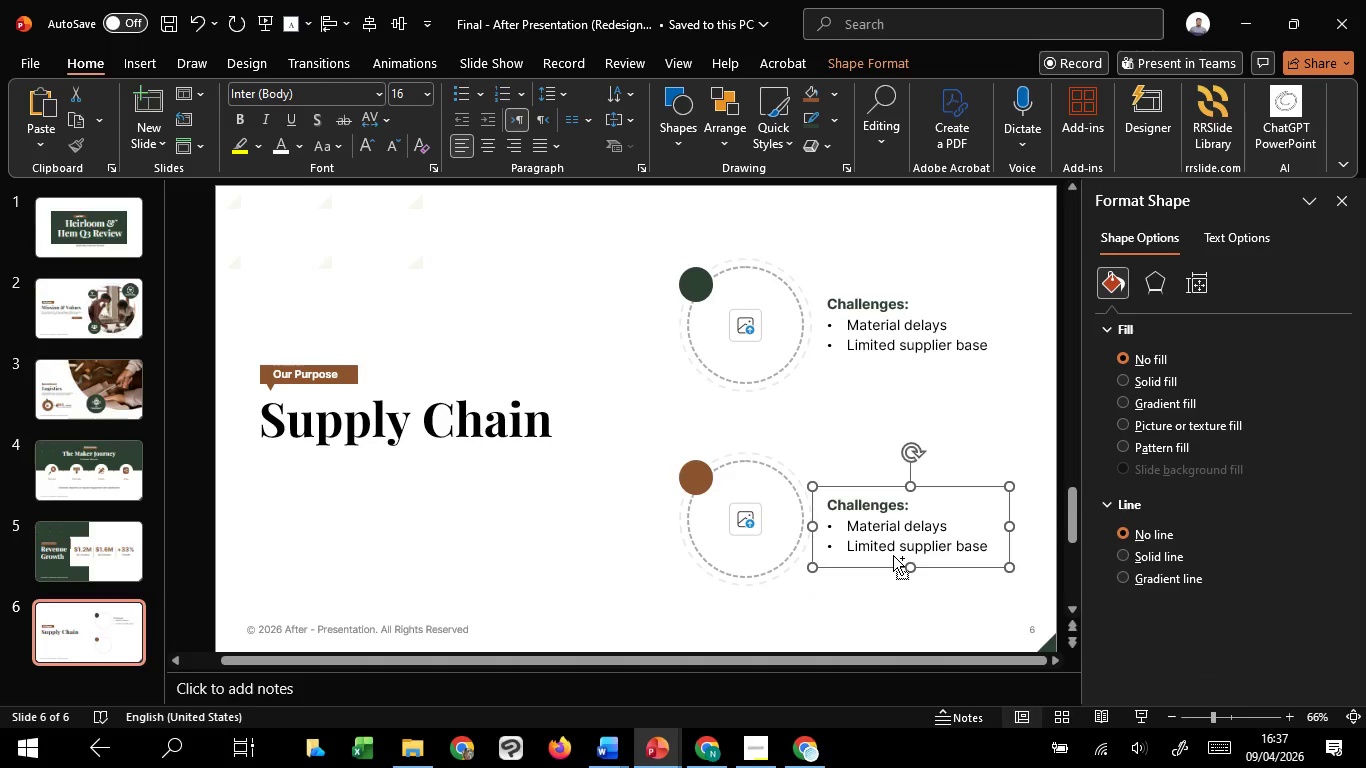 
key(Control+Shift+ShiftLeft)
 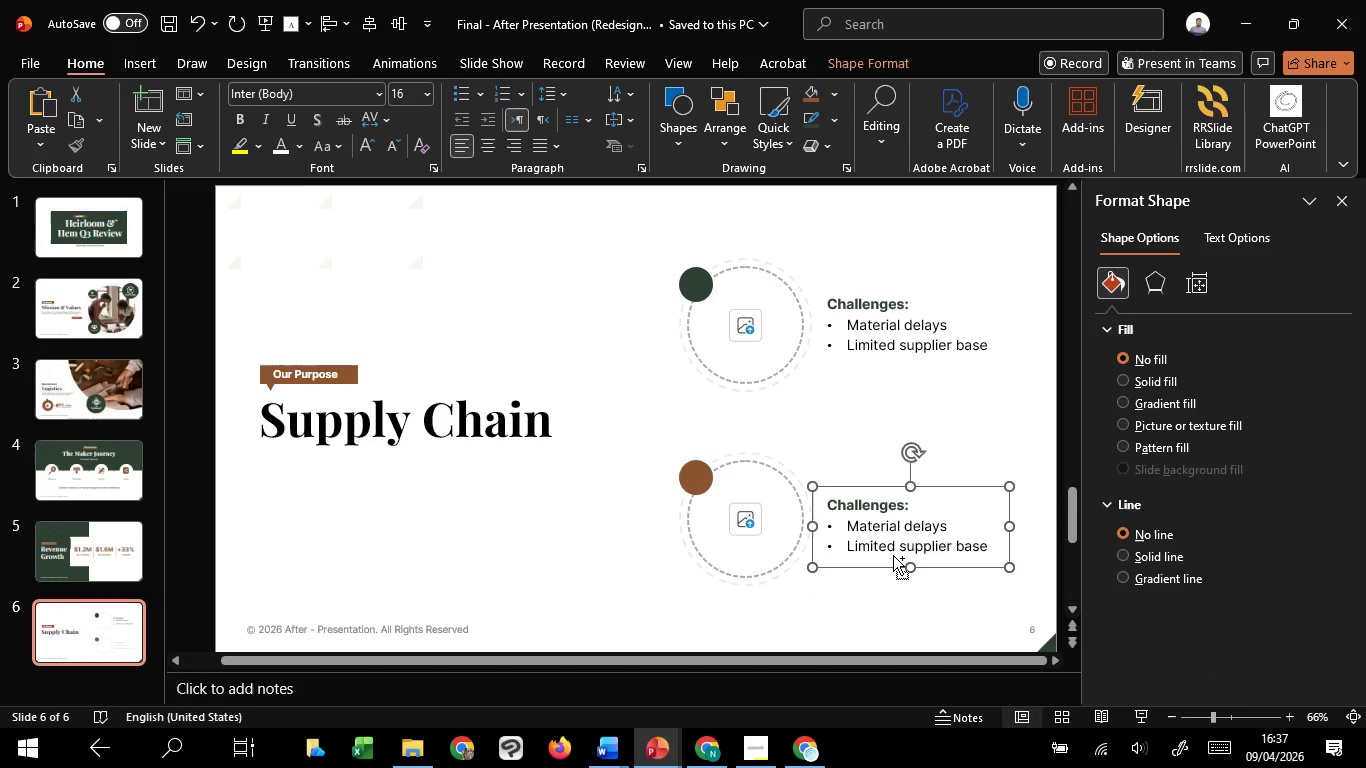 
key(Control+Z)
 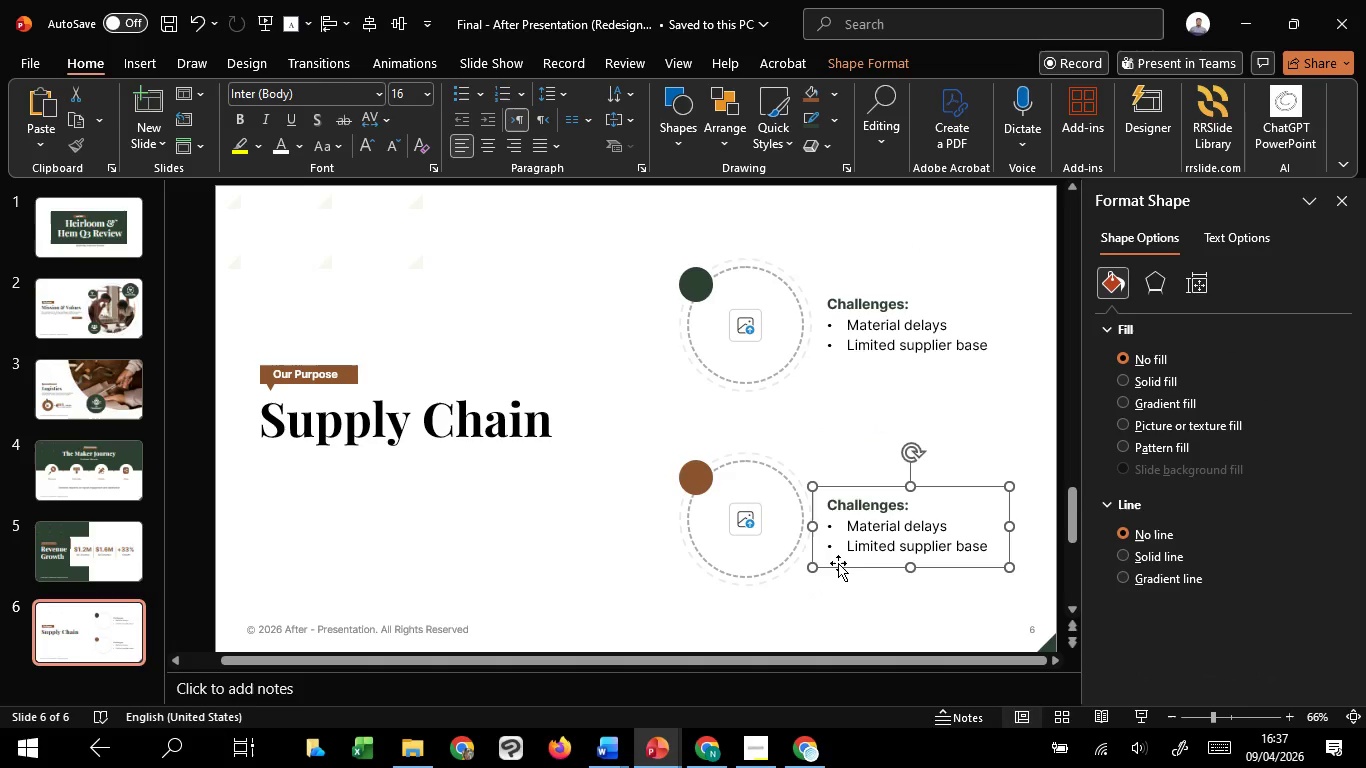 
left_click_drag(start_coordinate=[838, 568], to_coordinate=[838, 573])
 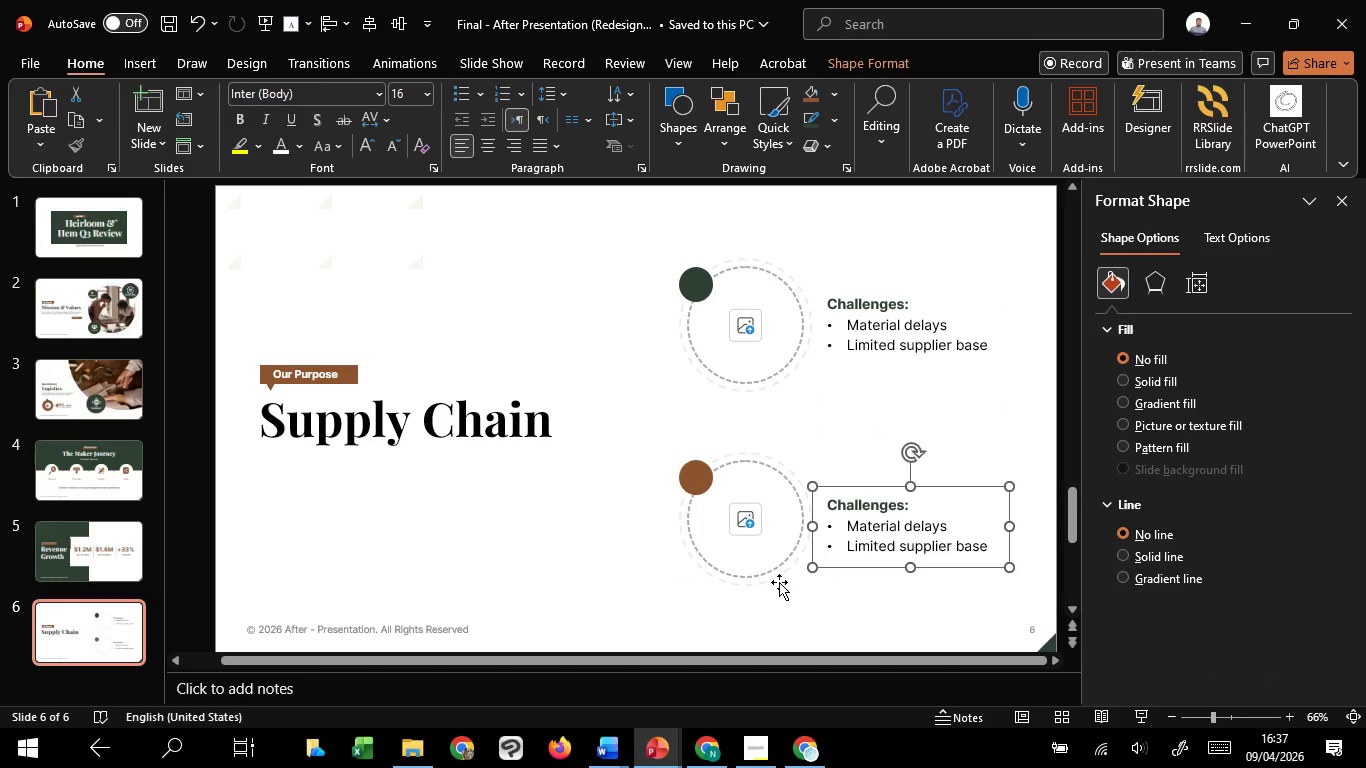 
hold_key(key=ShiftLeft, duration=1.52)
 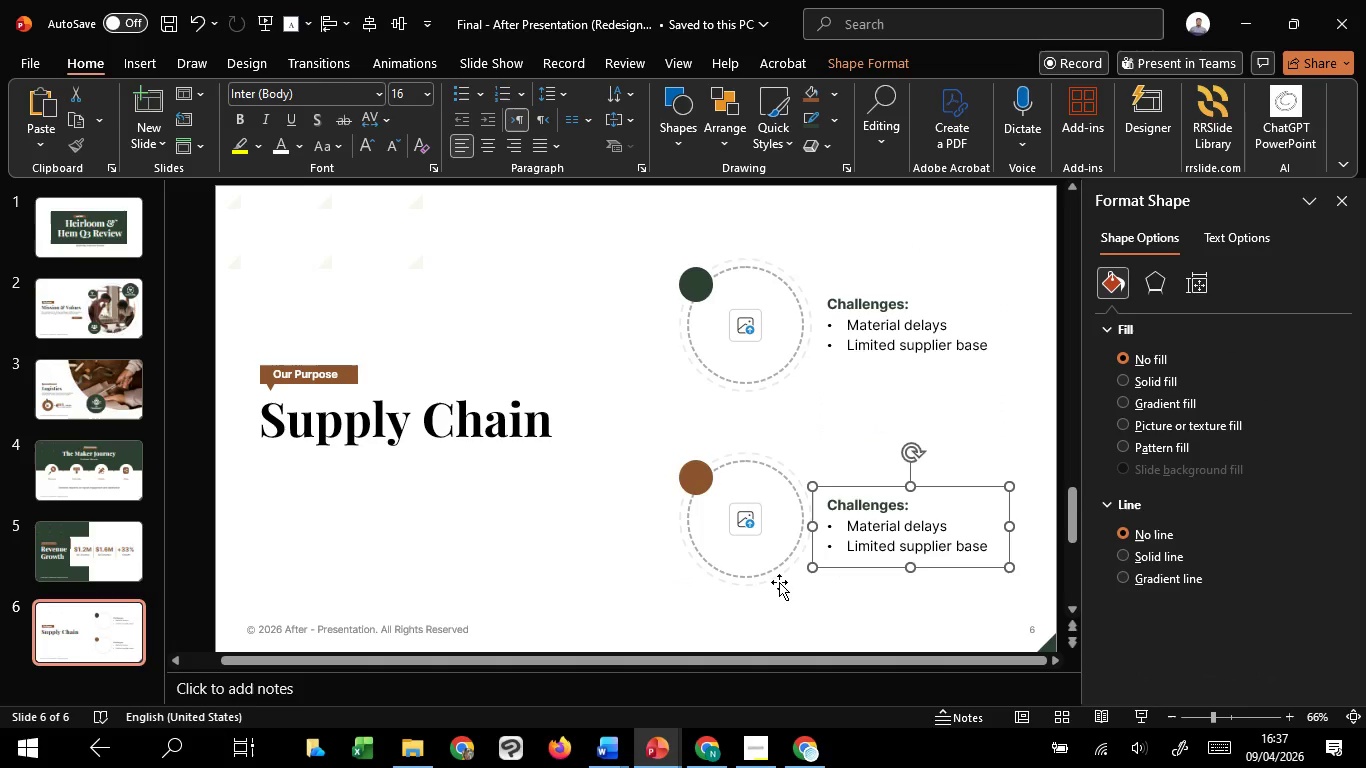 
hold_key(key=ShiftLeft, duration=1.53)
left_click([779, 582])
 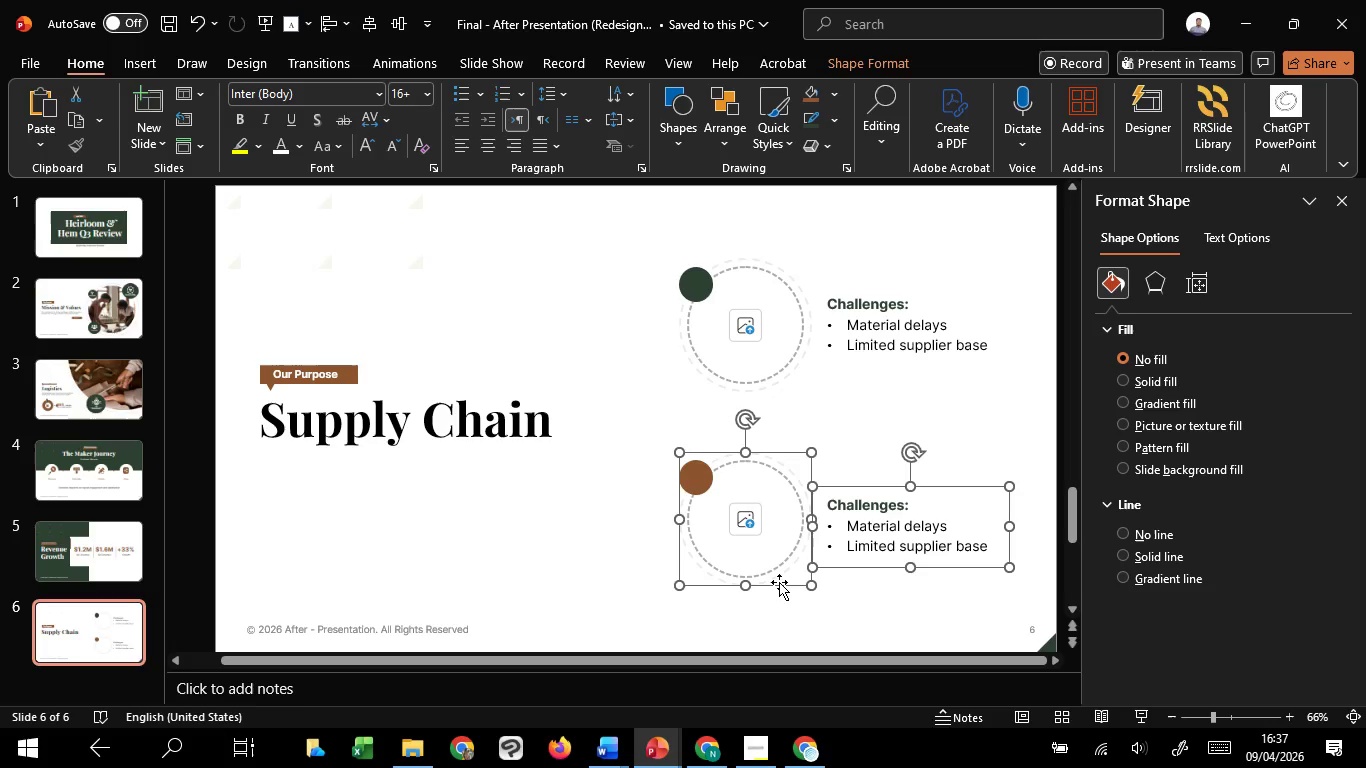 
hold_key(key=ShiftLeft, duration=0.92)
 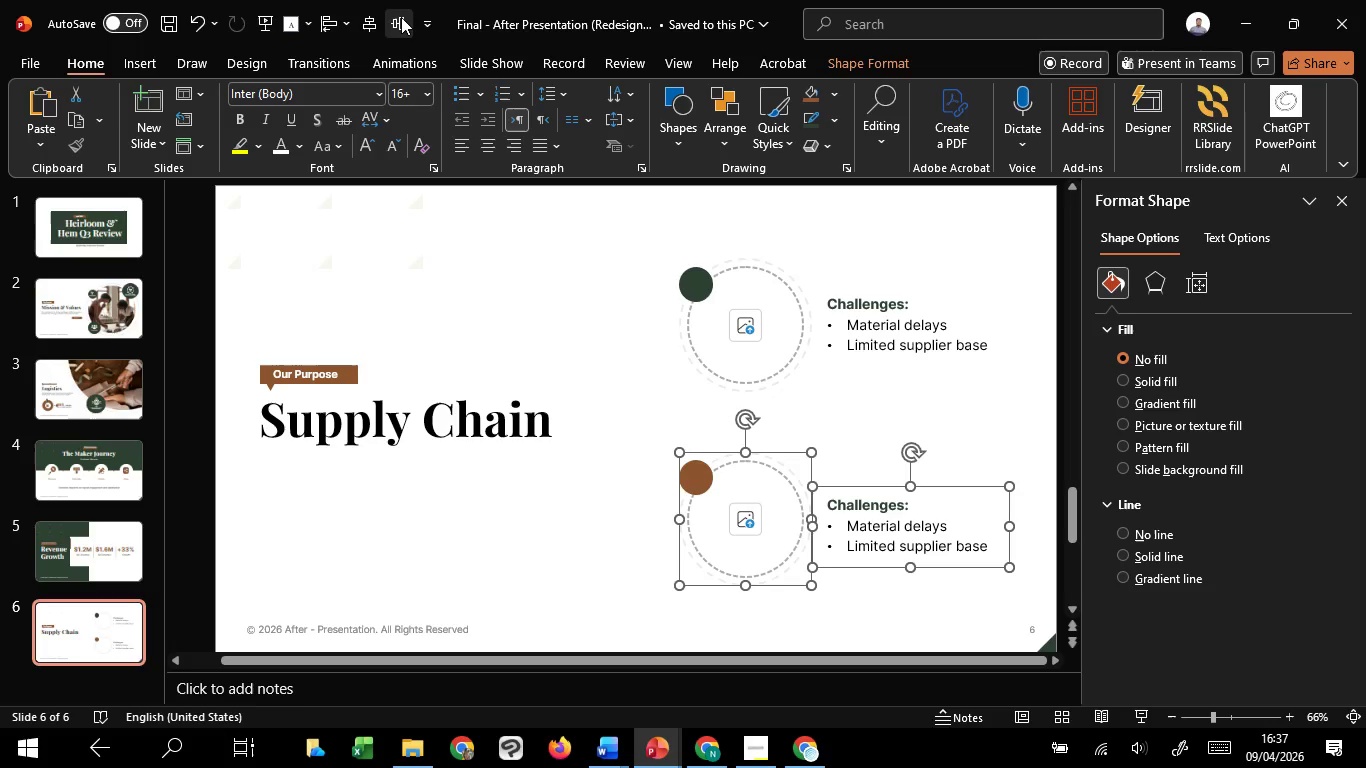 
left_click([401, 17])
 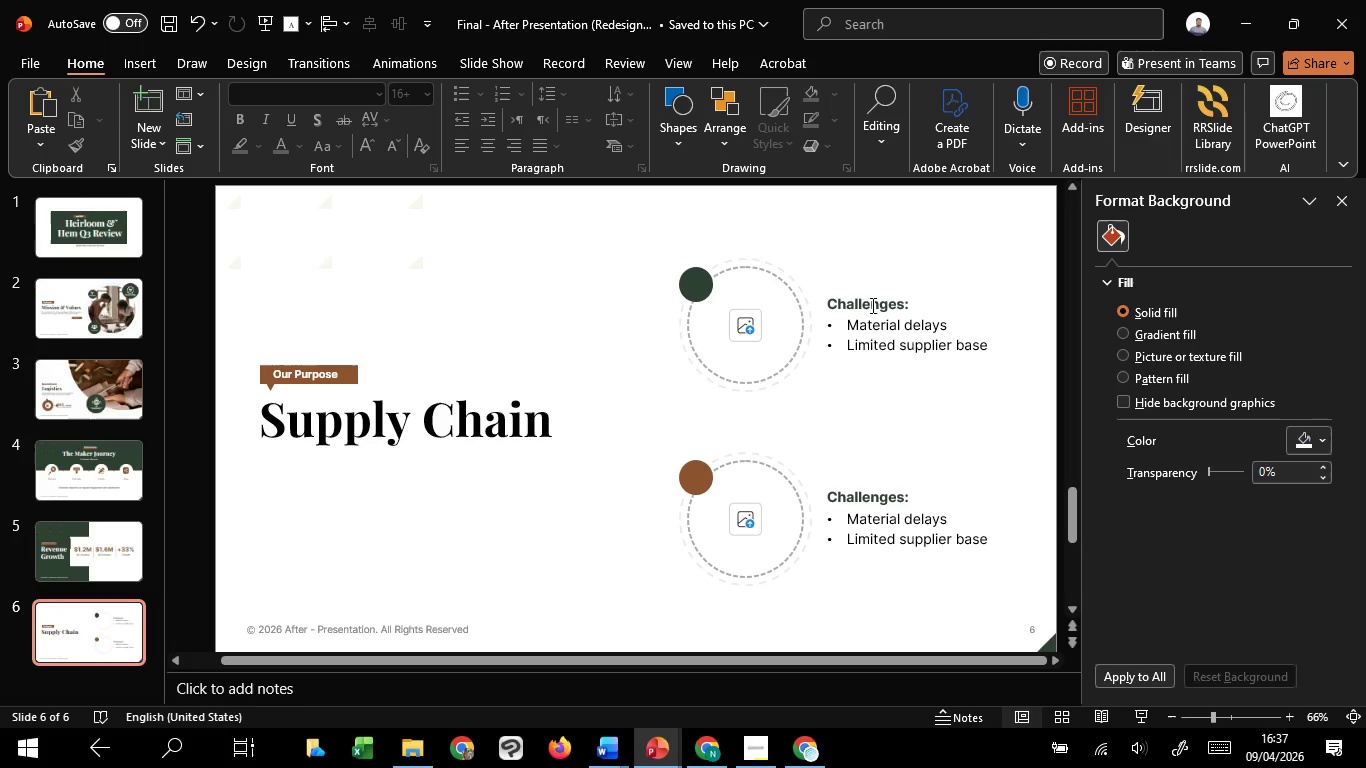 
double_click([872, 307])
 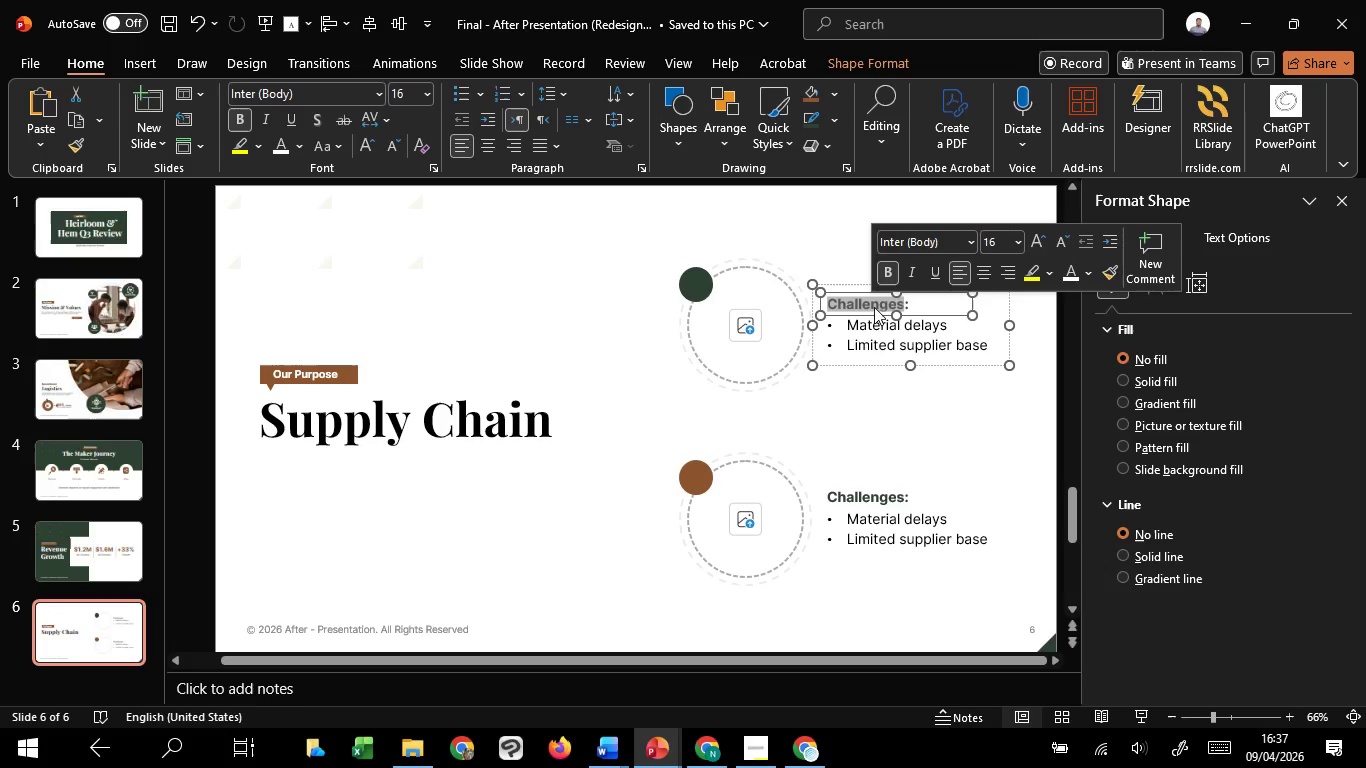 
key(Control+A)
 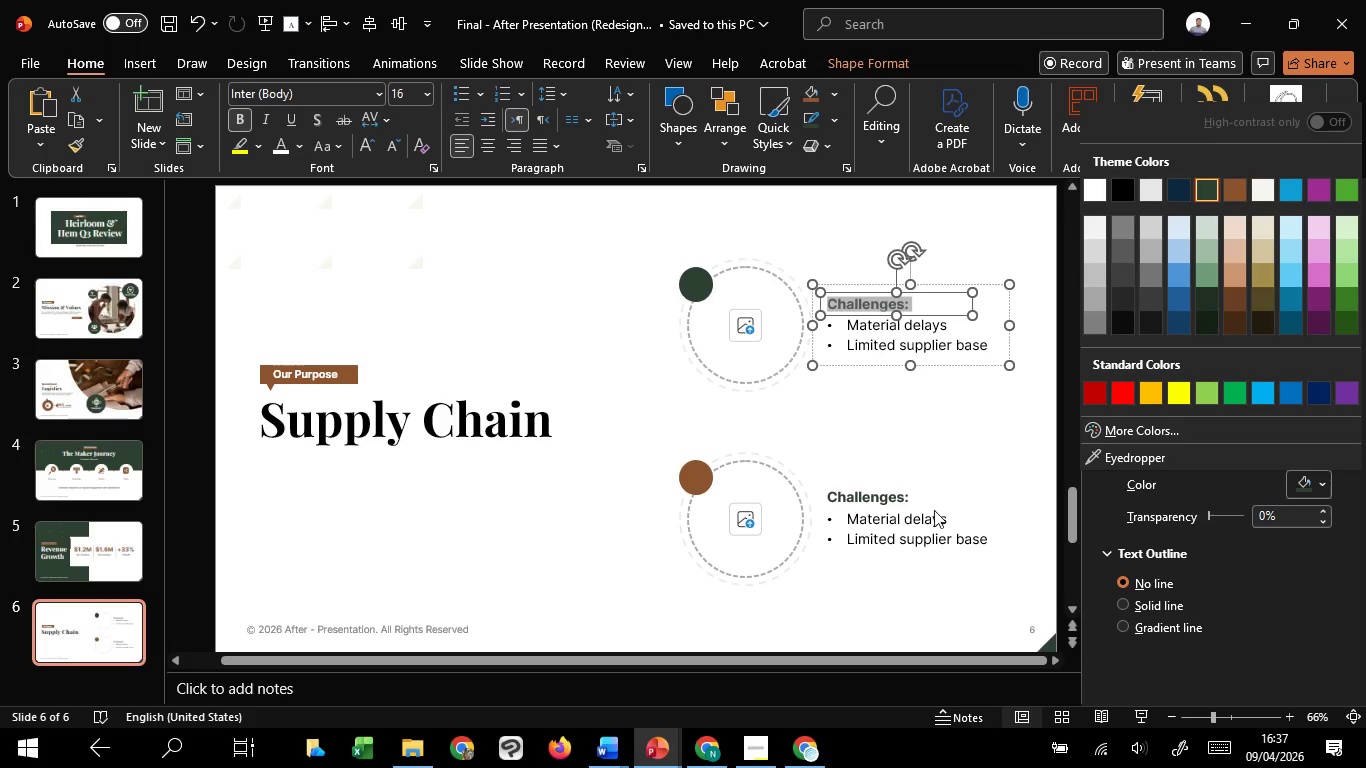 
double_click([894, 499])
 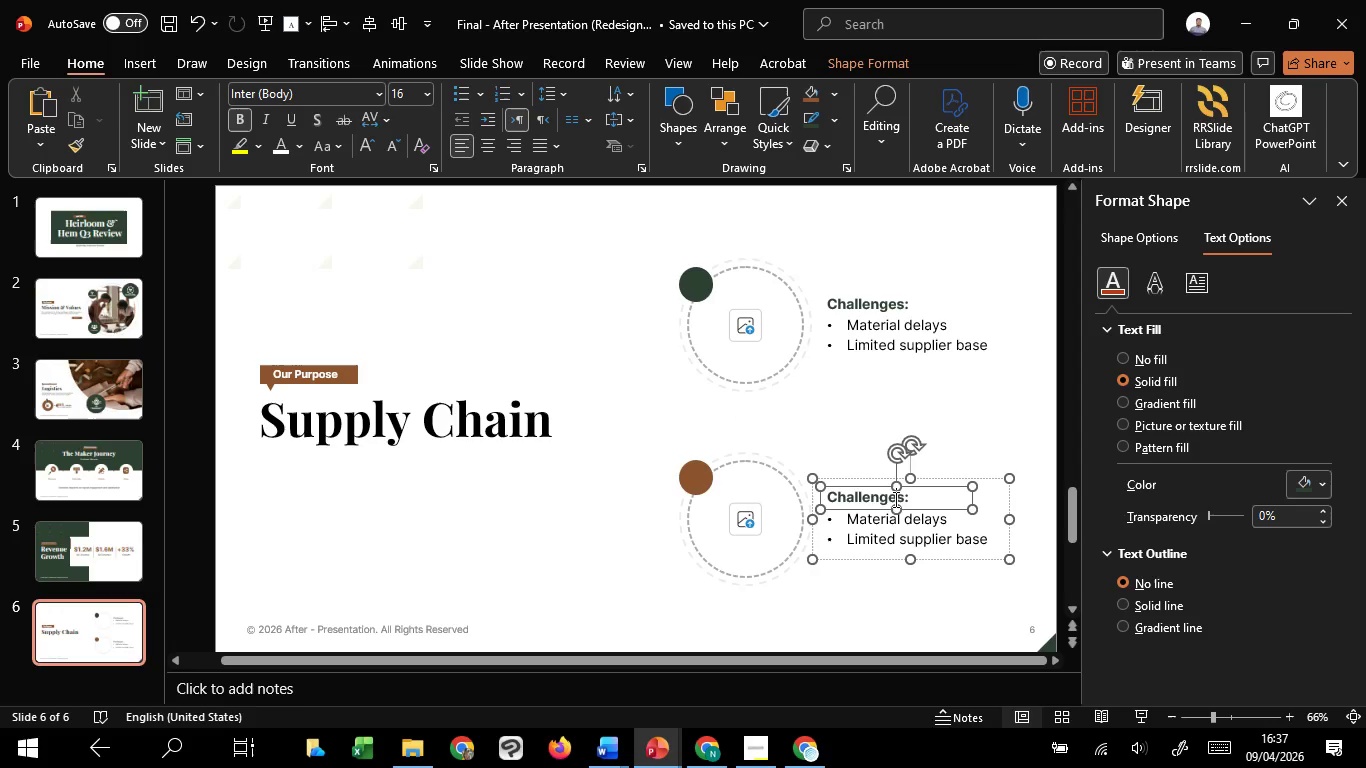 
key(Control+A)
 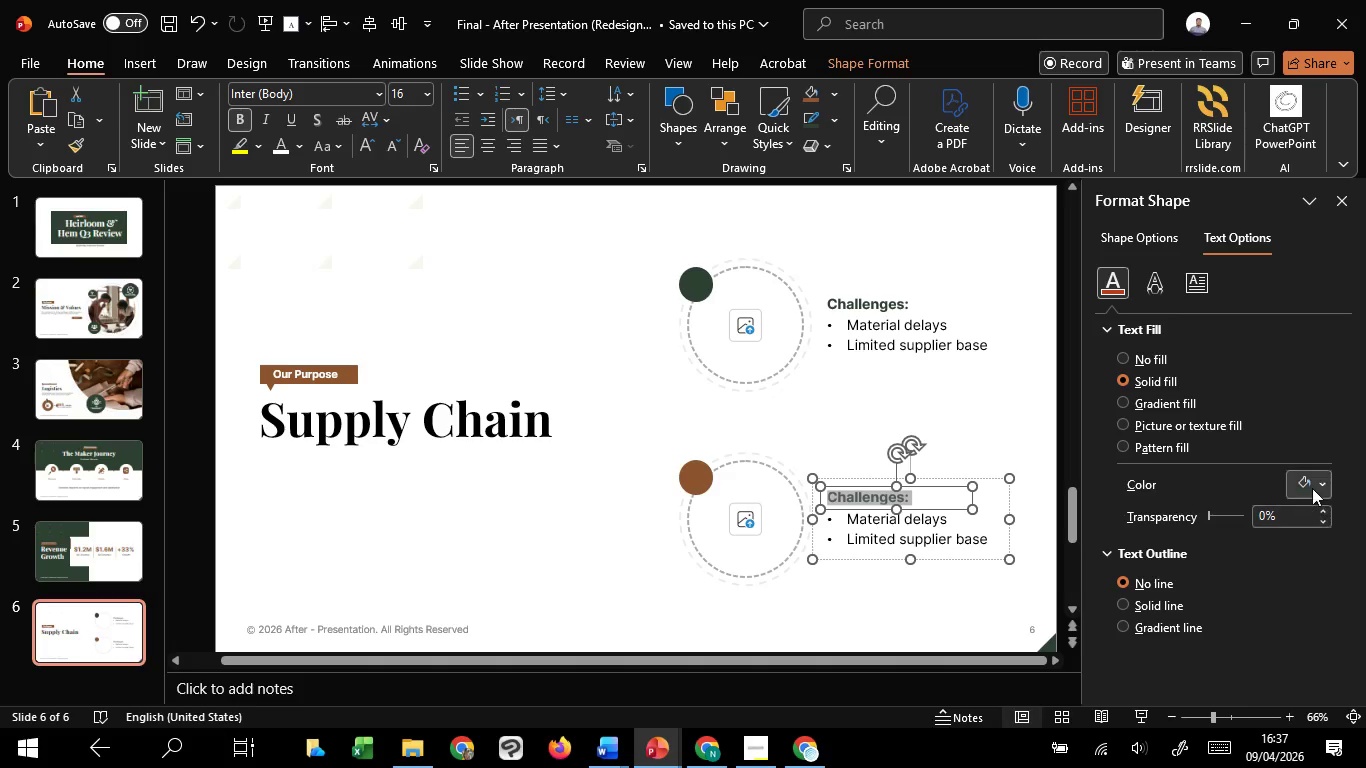 
left_click([1312, 488])
 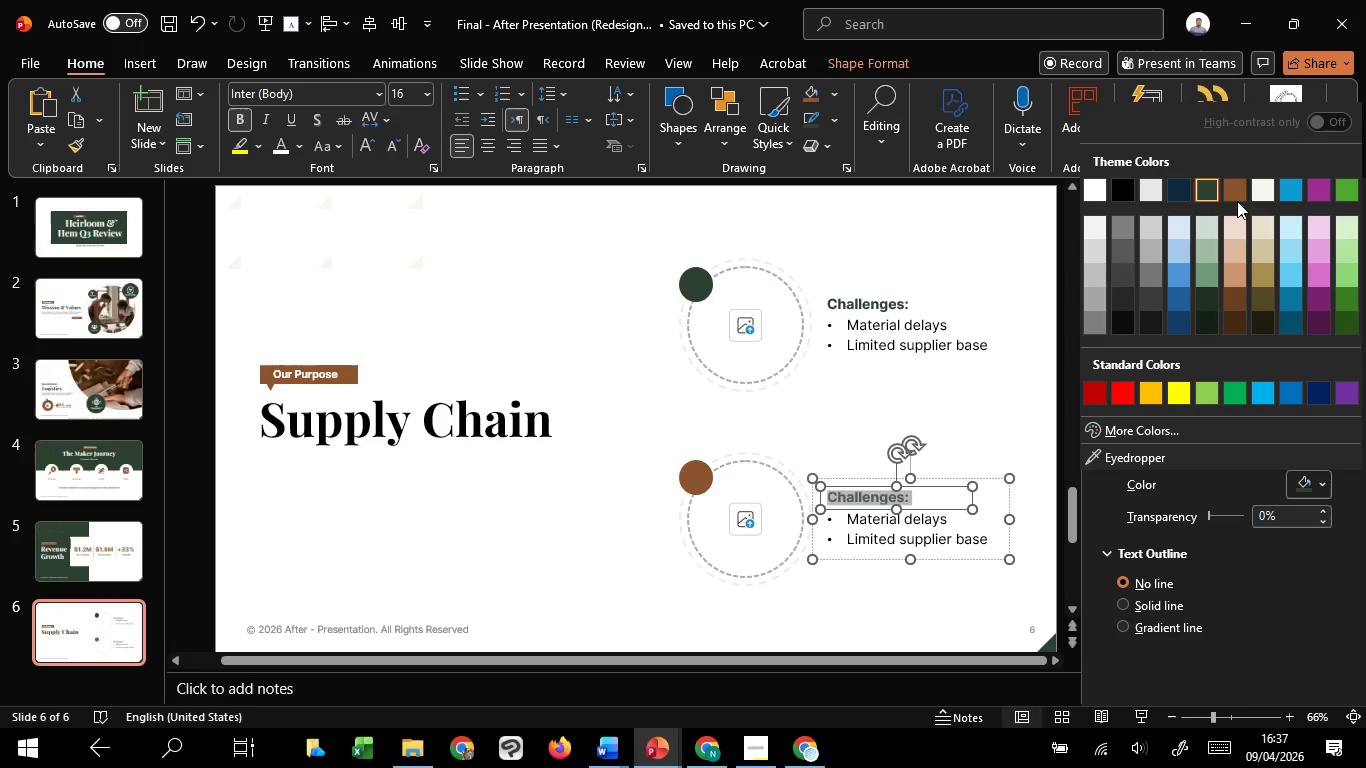 
left_click([1231, 187])
 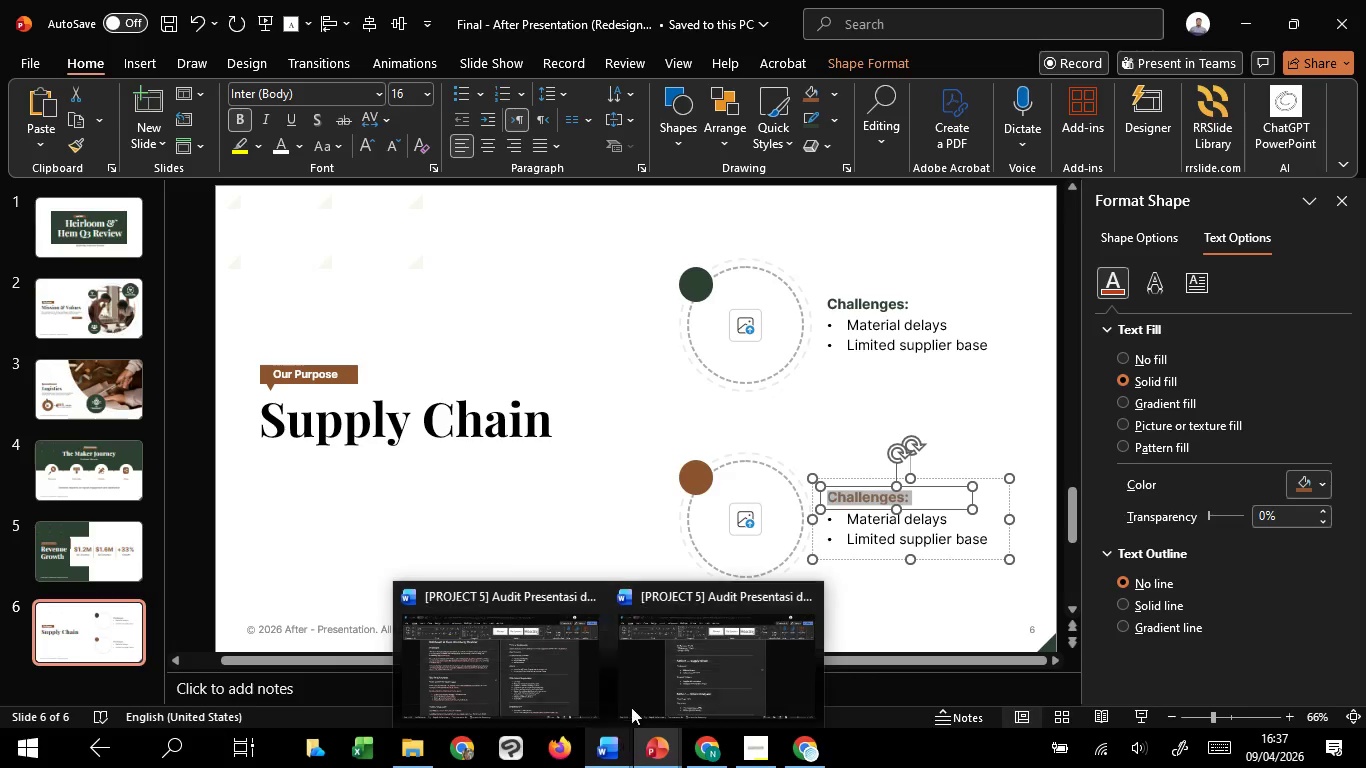 
left_click([643, 682])
 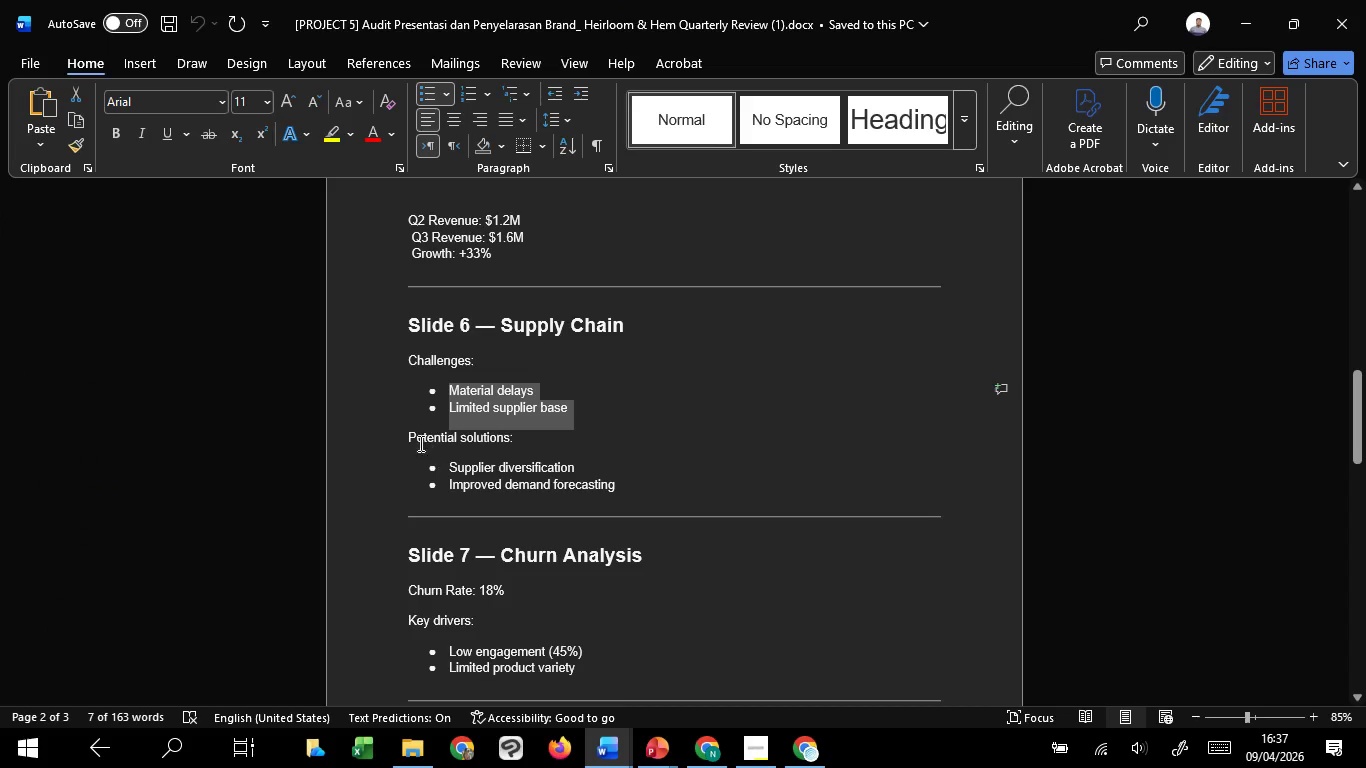 
left_click_drag(start_coordinate=[410, 435], to_coordinate=[585, 430])
 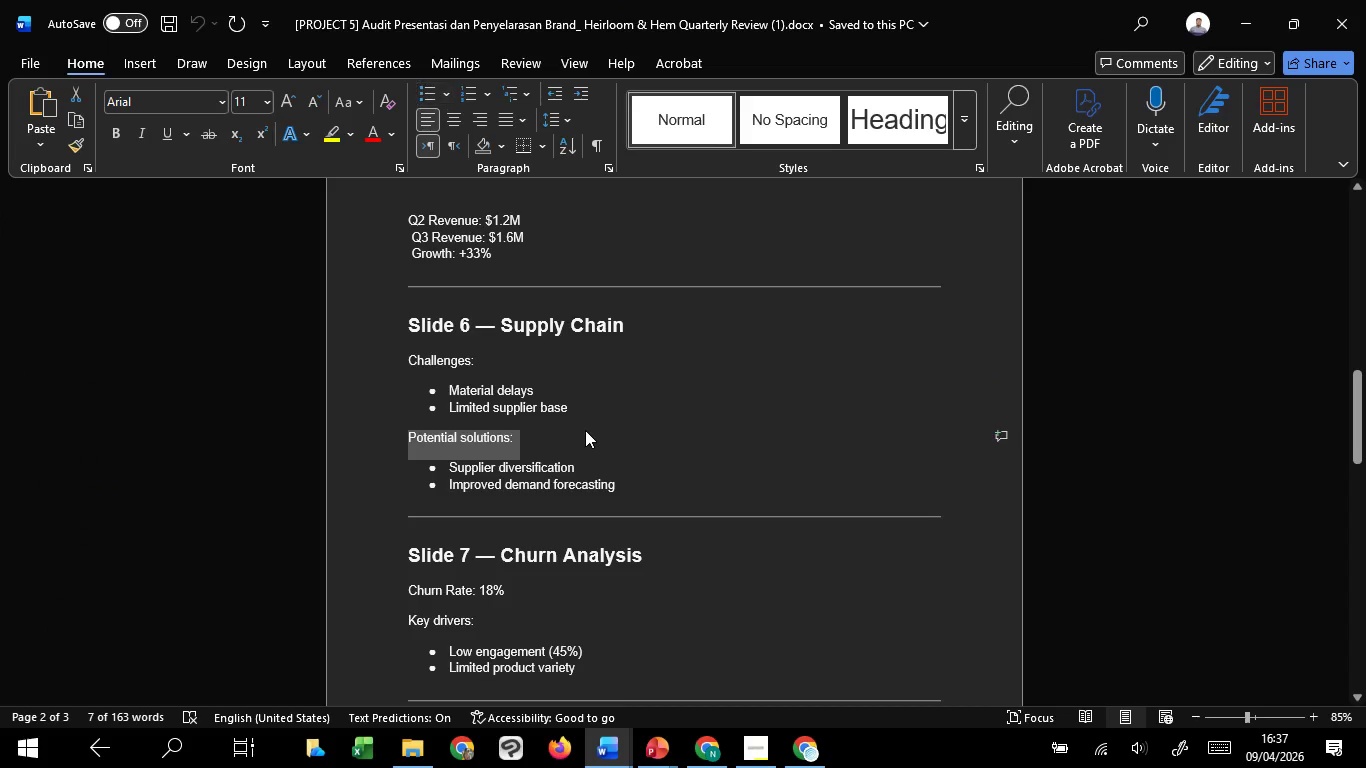 
key(Control+C)
 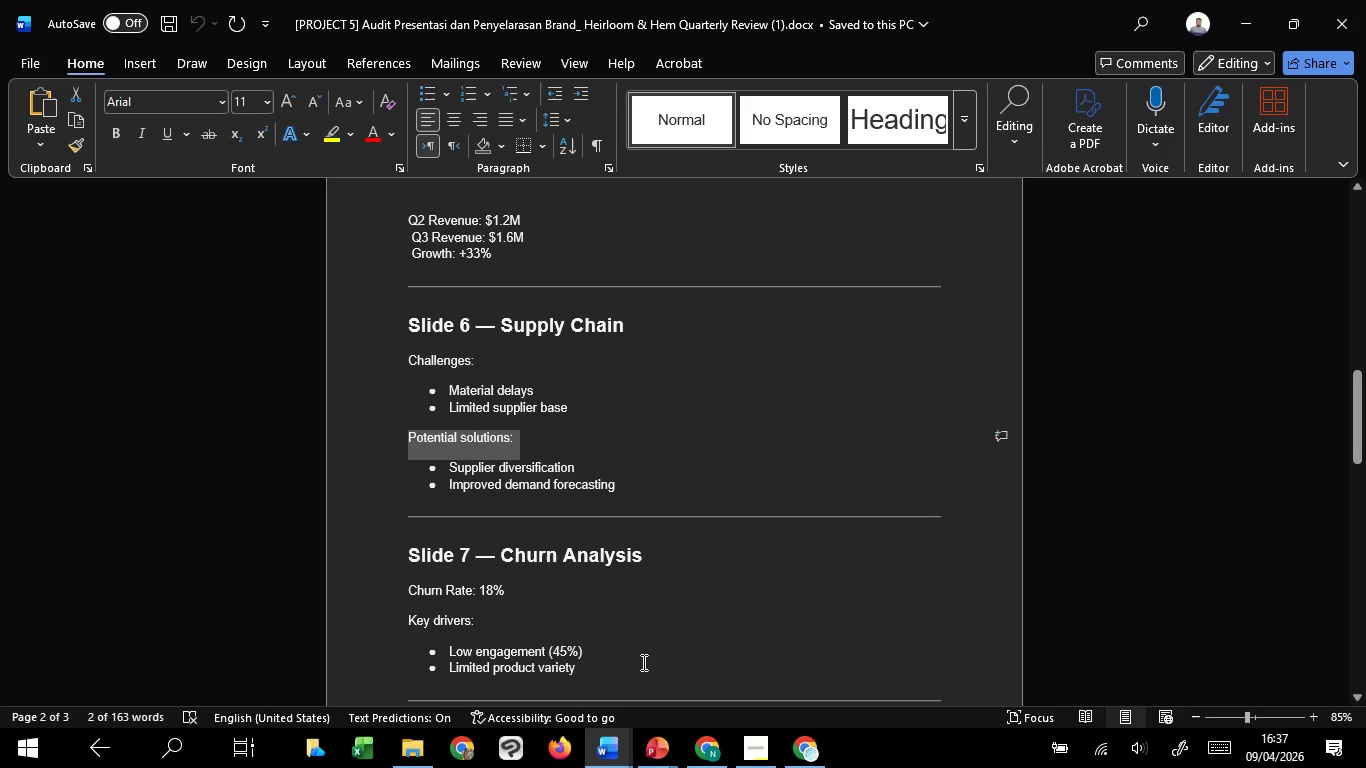 
key(Control+C)
 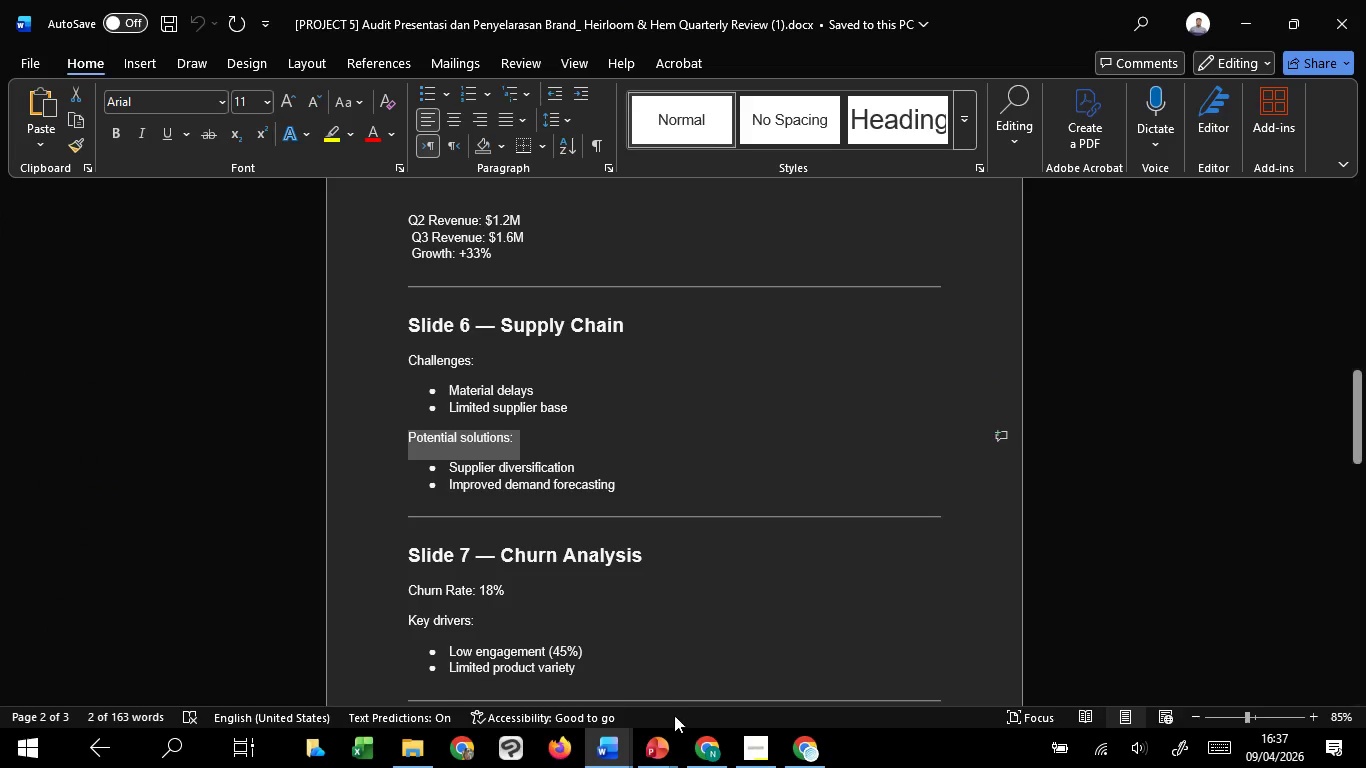 
key(Control+C)
 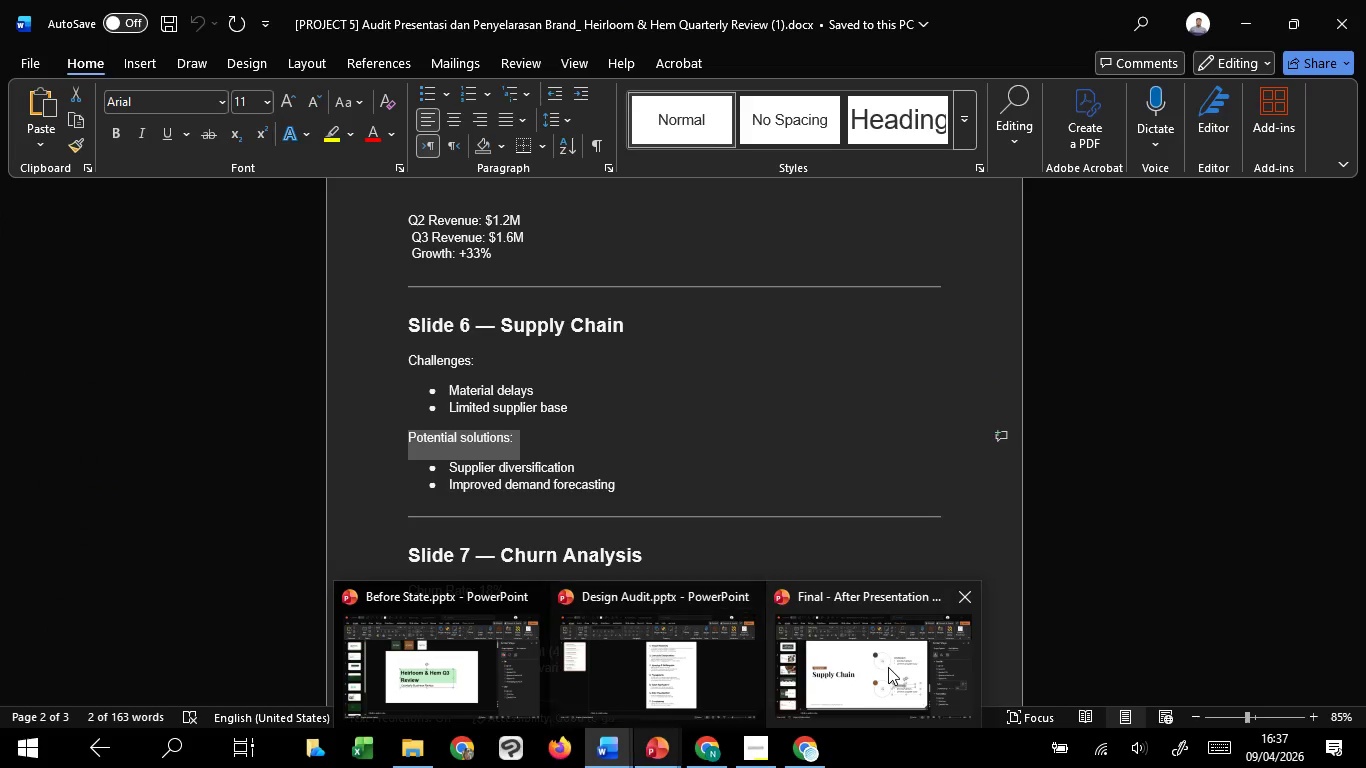 
left_click([888, 667])
 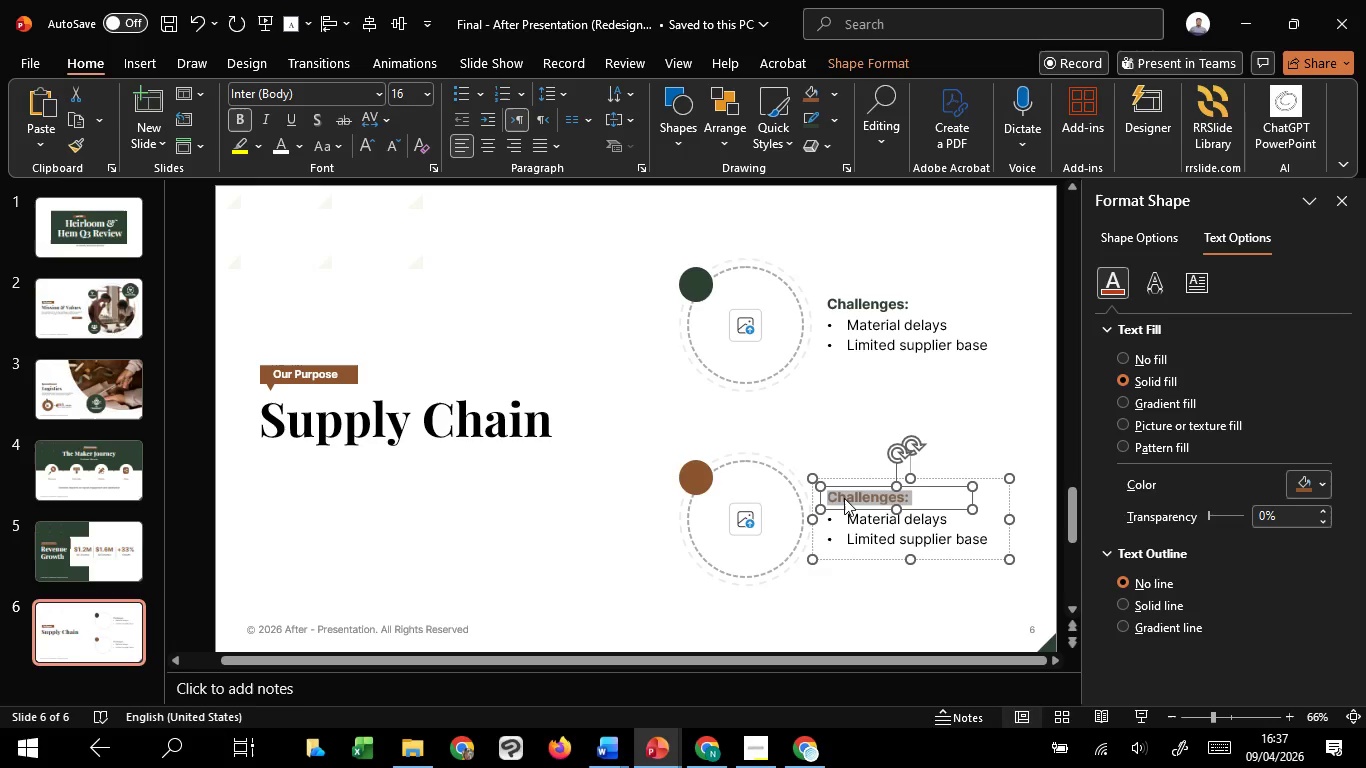 
right_click([844, 498])
 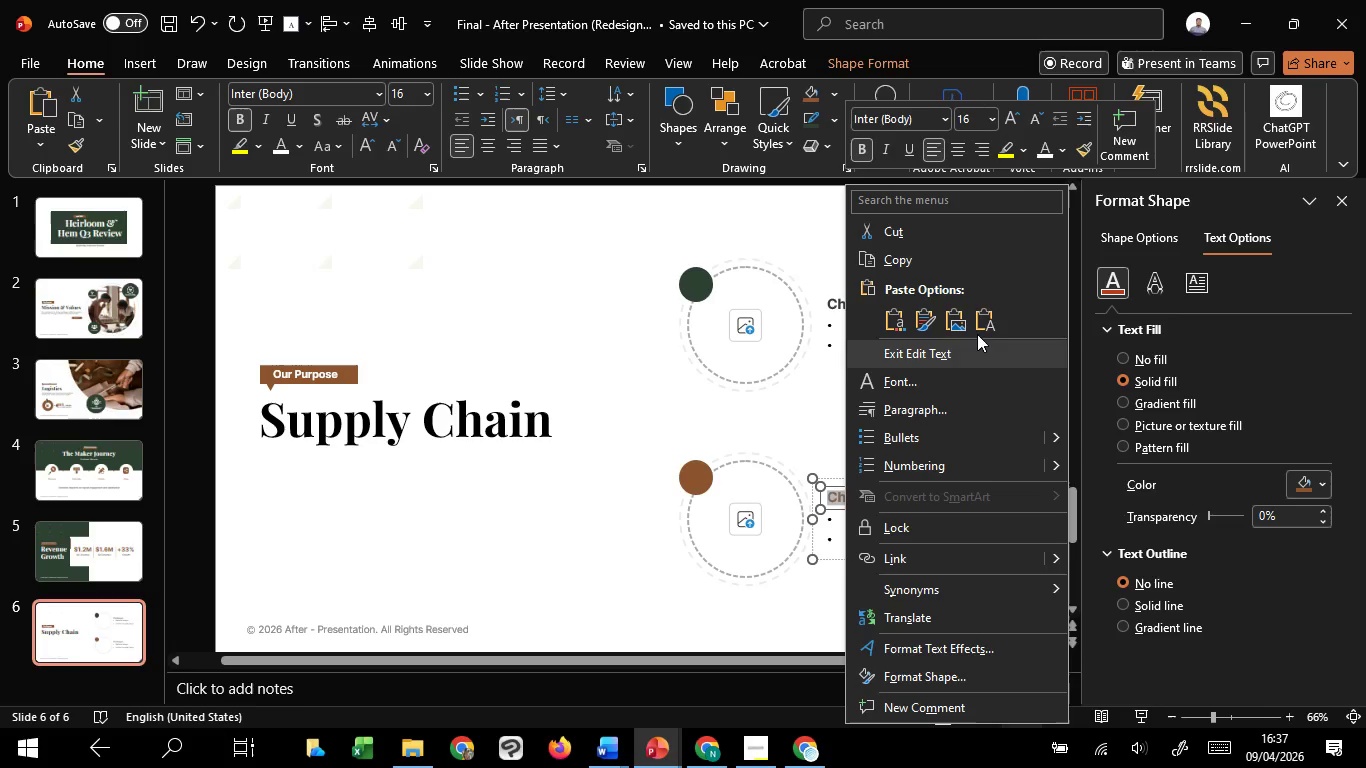 
left_click([981, 330])
 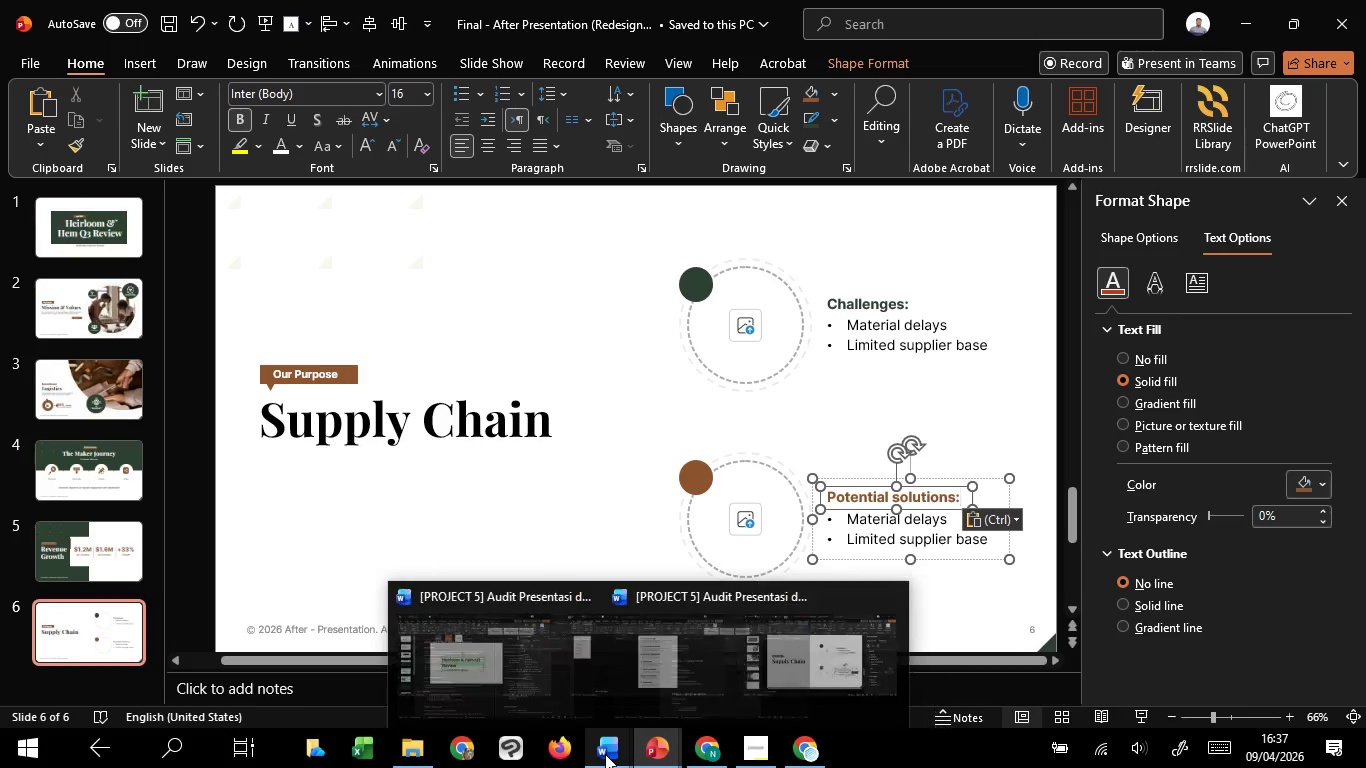 
left_click([694, 665])
 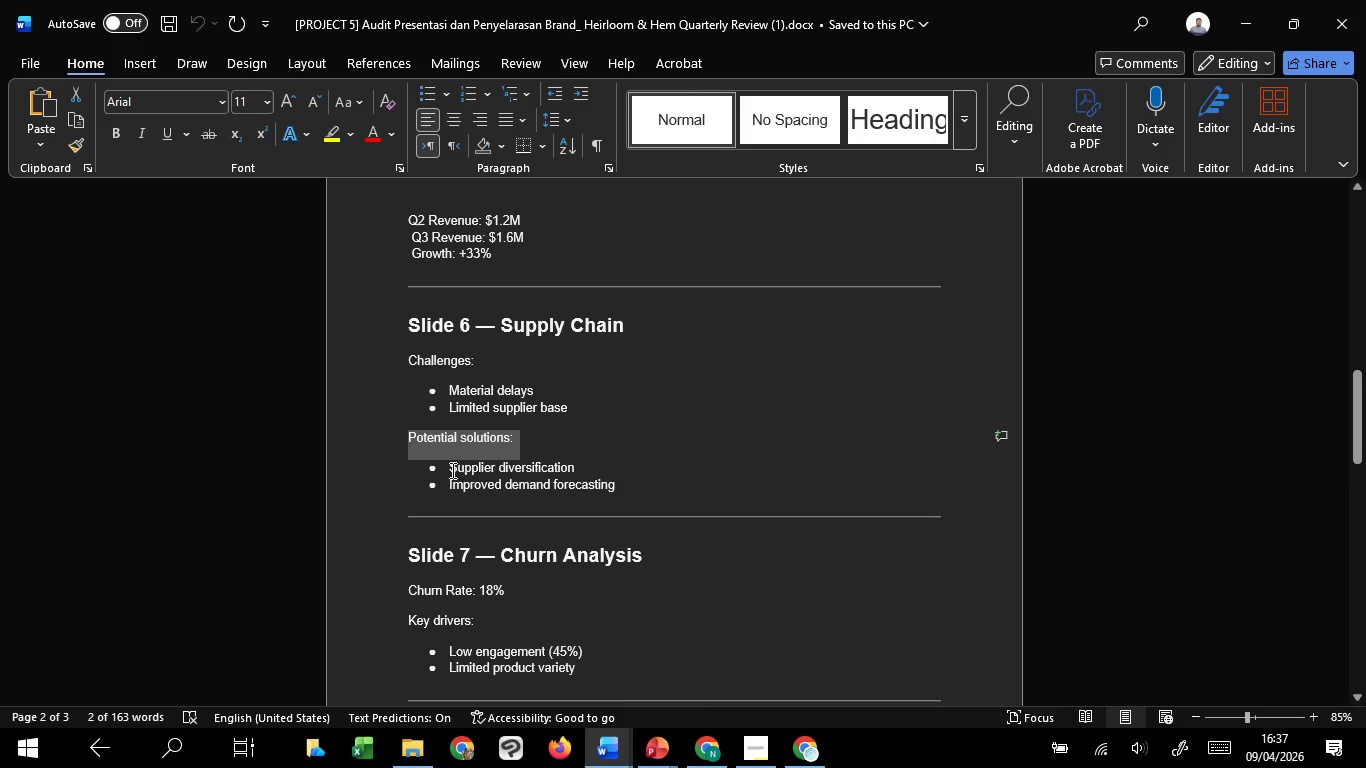 
left_click_drag(start_coordinate=[451, 470], to_coordinate=[608, 486])
 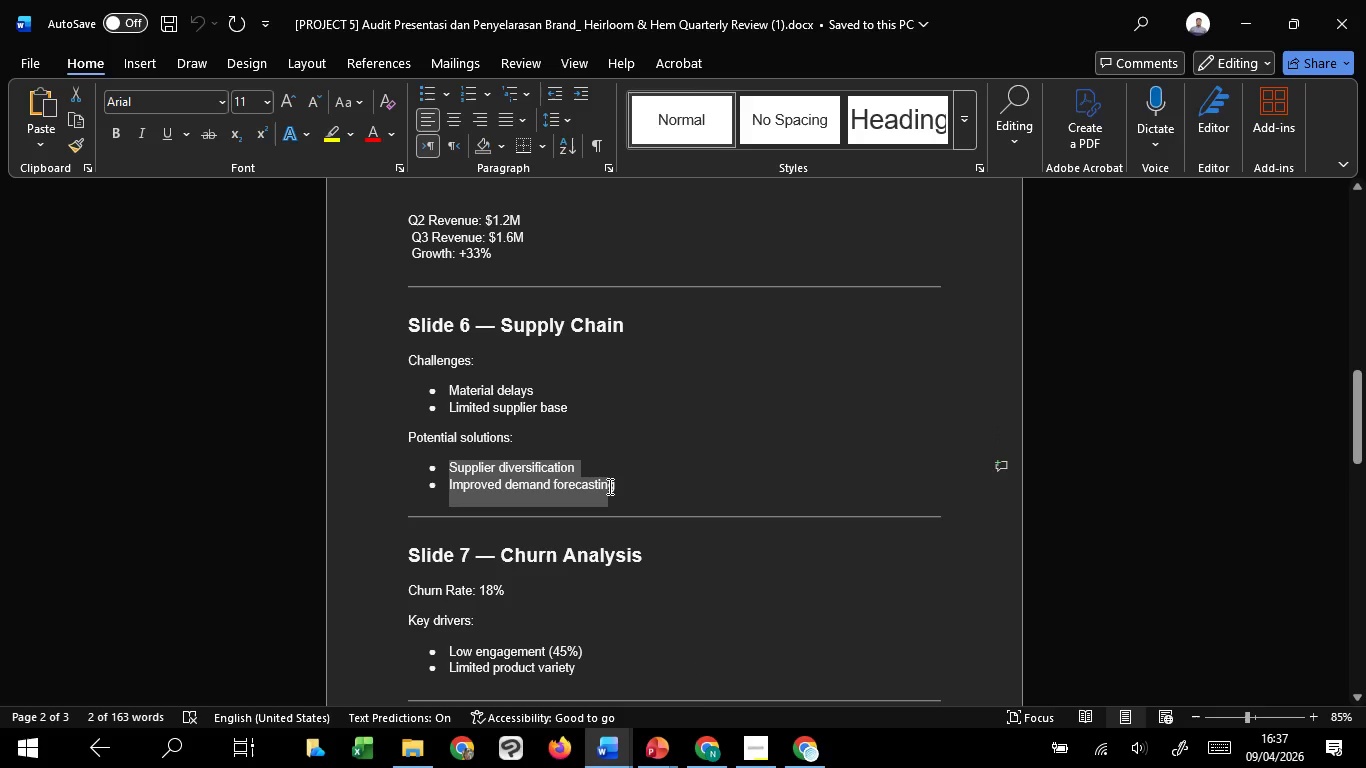 
hold_key(key=ControlLeft, duration=0.72)
 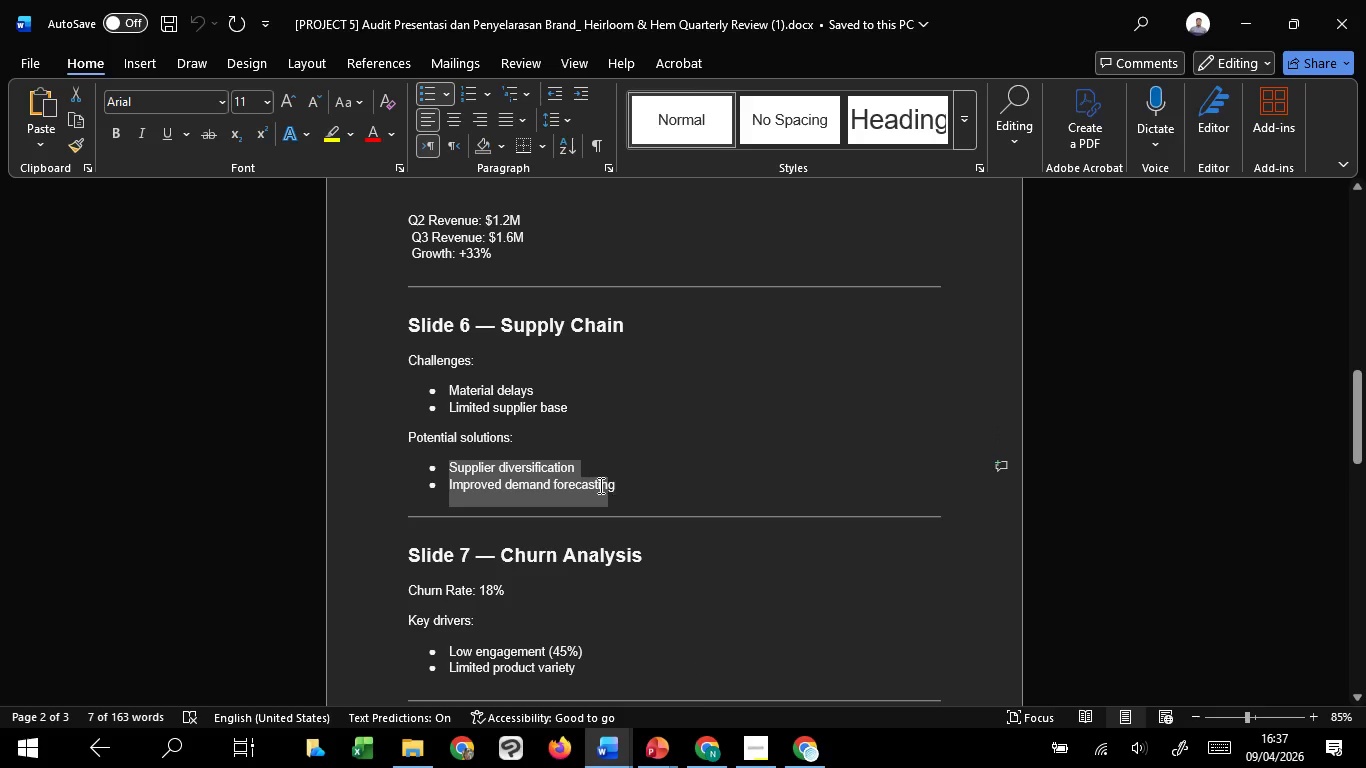 
left_click_drag(start_coordinate=[614, 485], to_coordinate=[452, 472])
 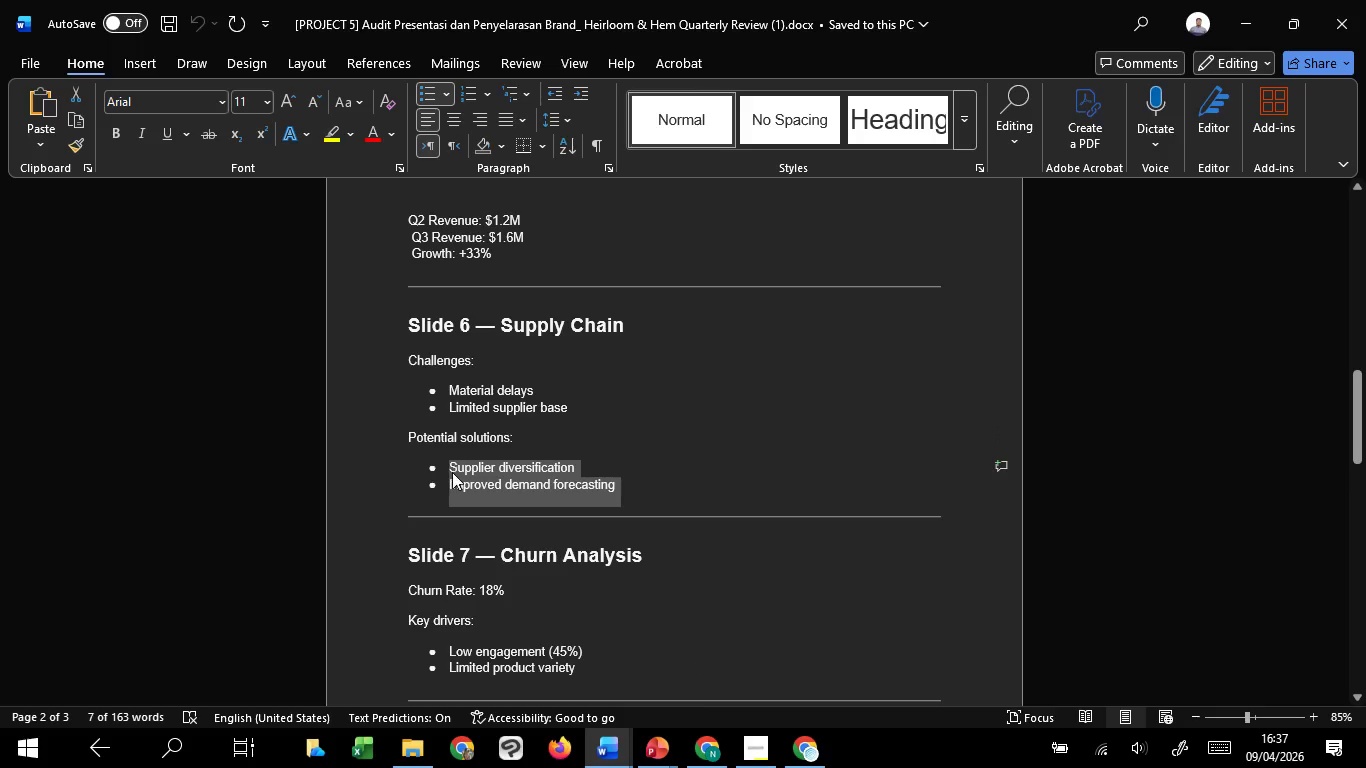 
key(Control+C)
 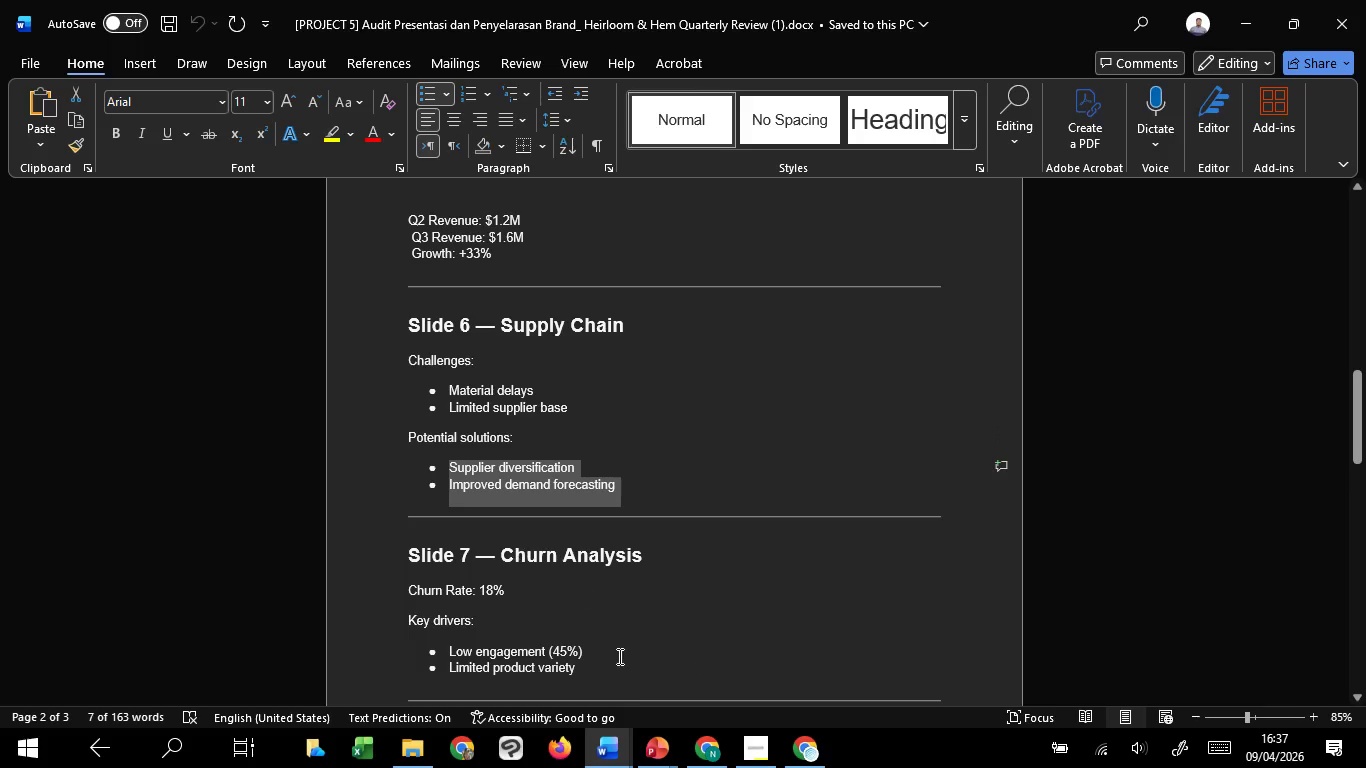 
key(Control+C)
 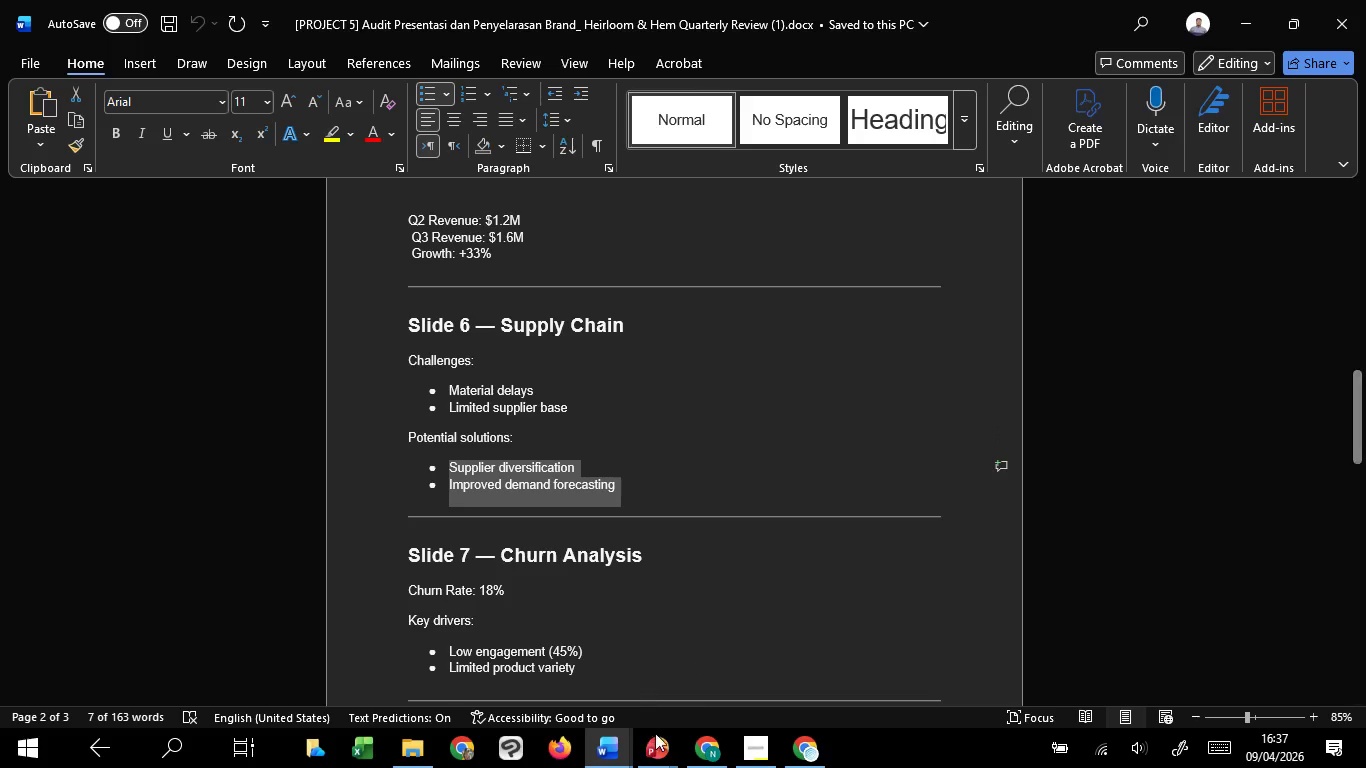 
key(Control+C)
 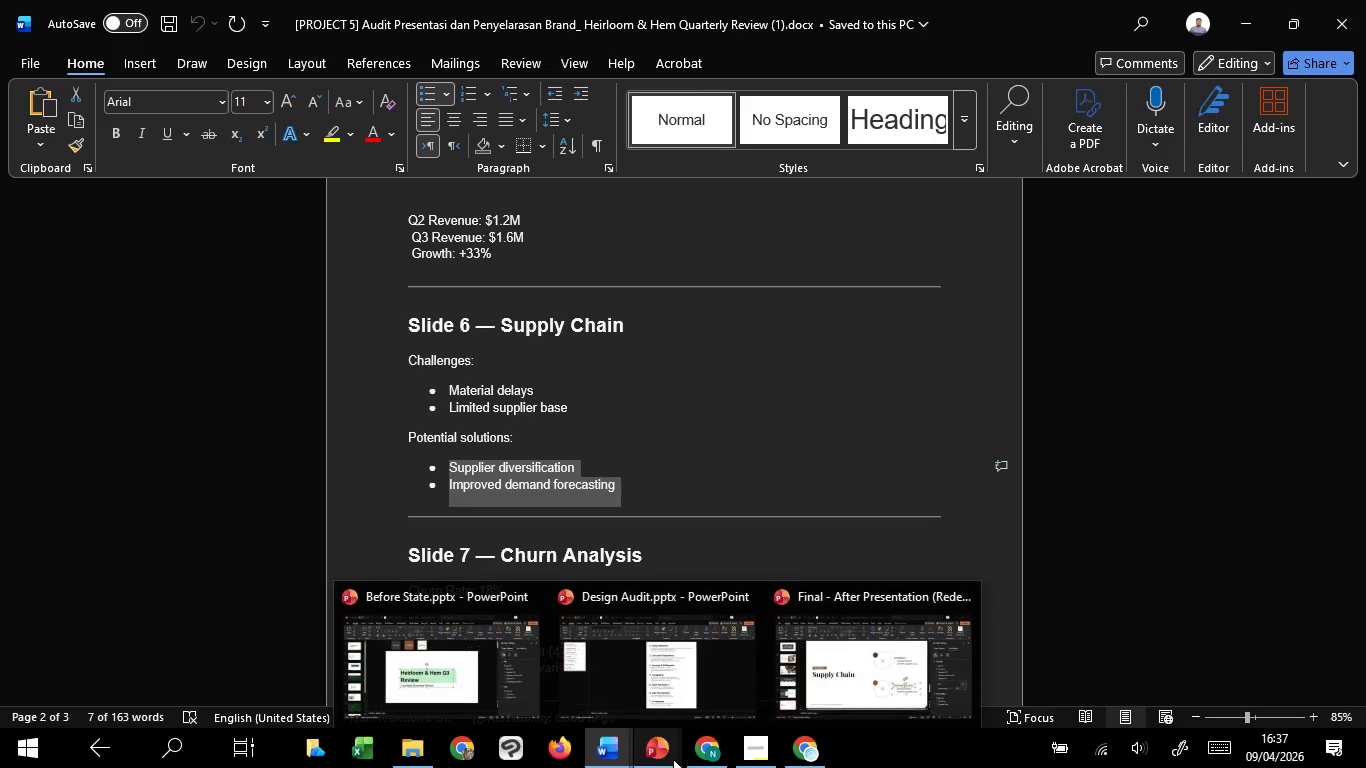 
left_click([886, 663])
 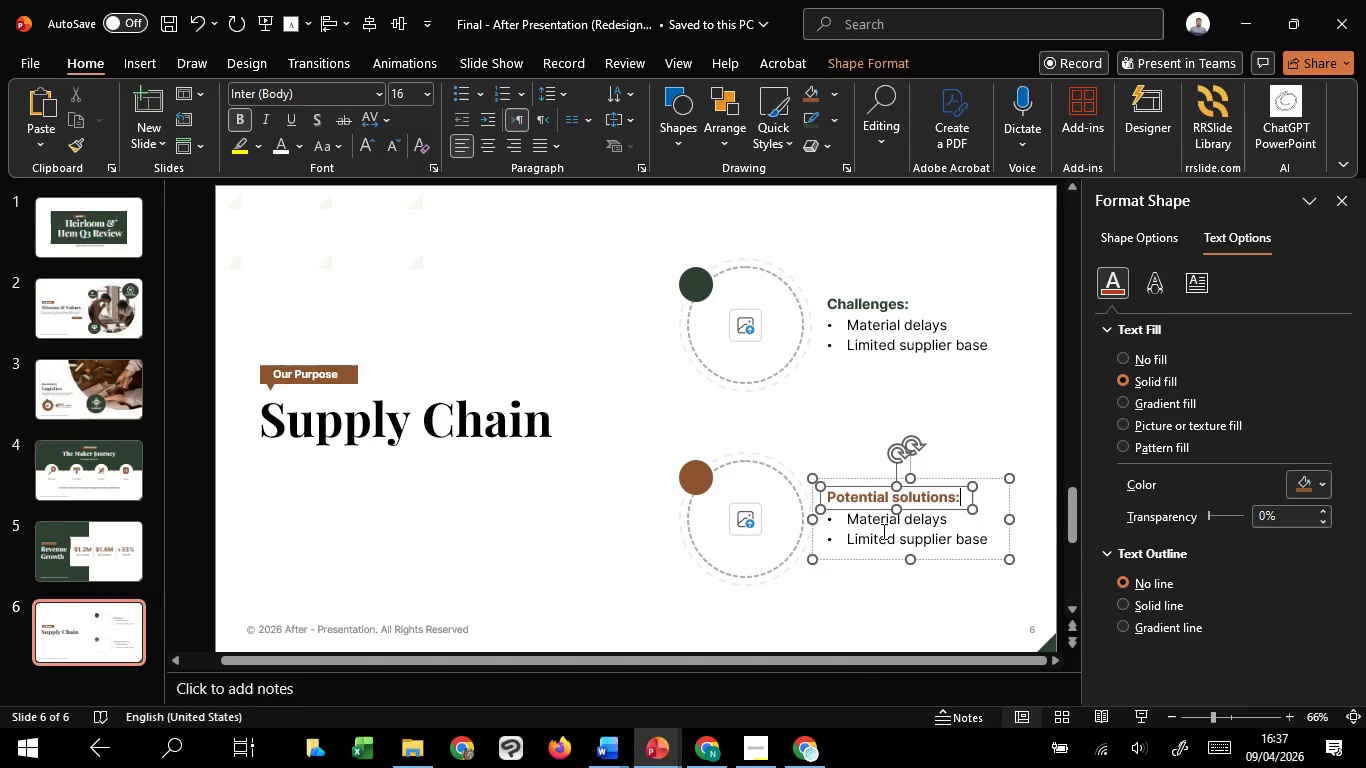 
left_click([883, 531])
 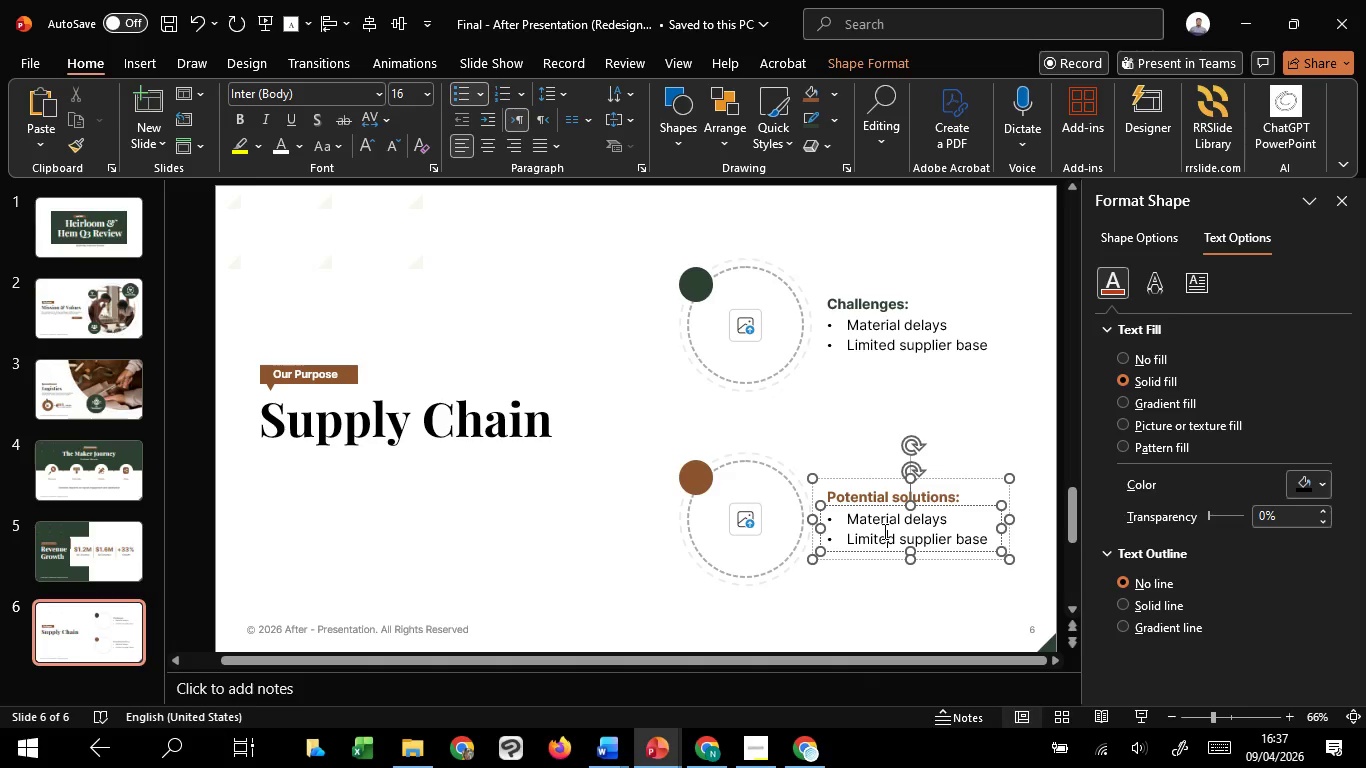 
key(Control+A)
 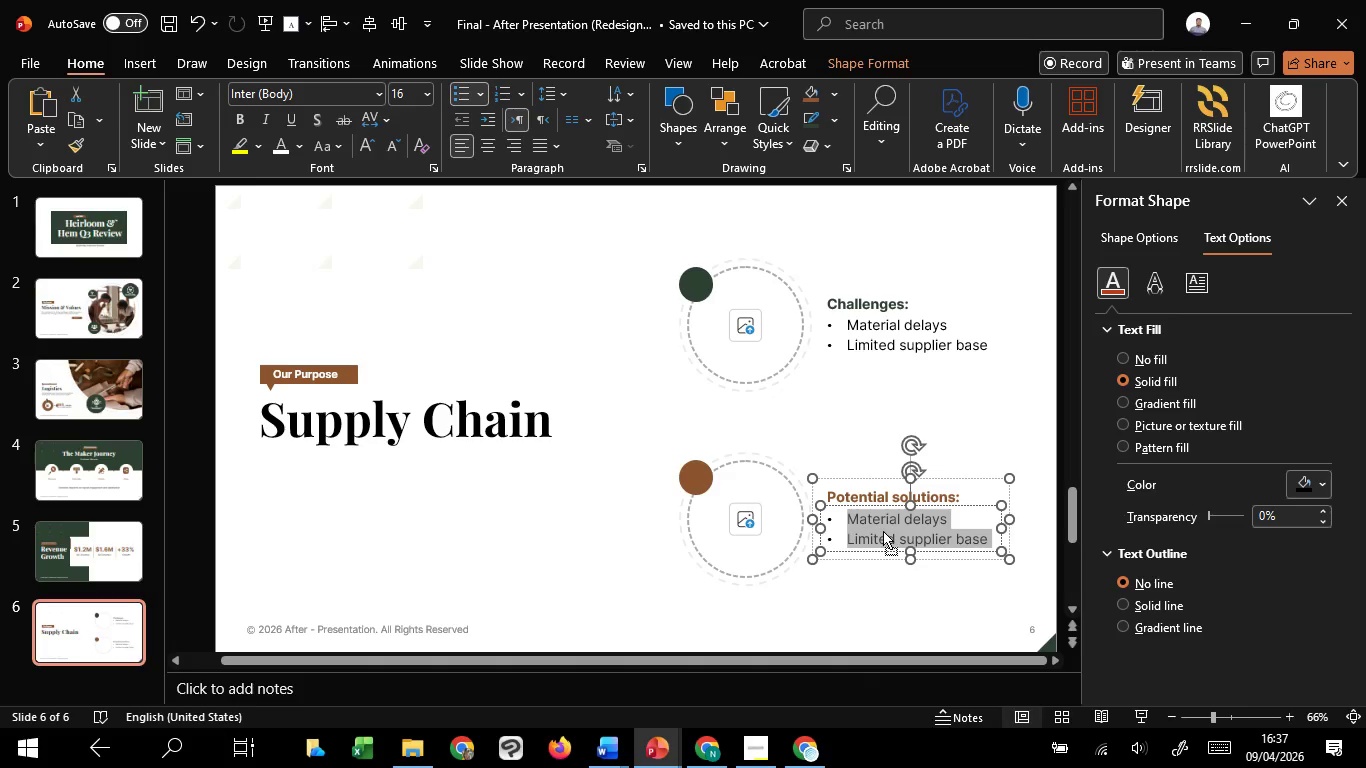 
right_click([883, 531])
 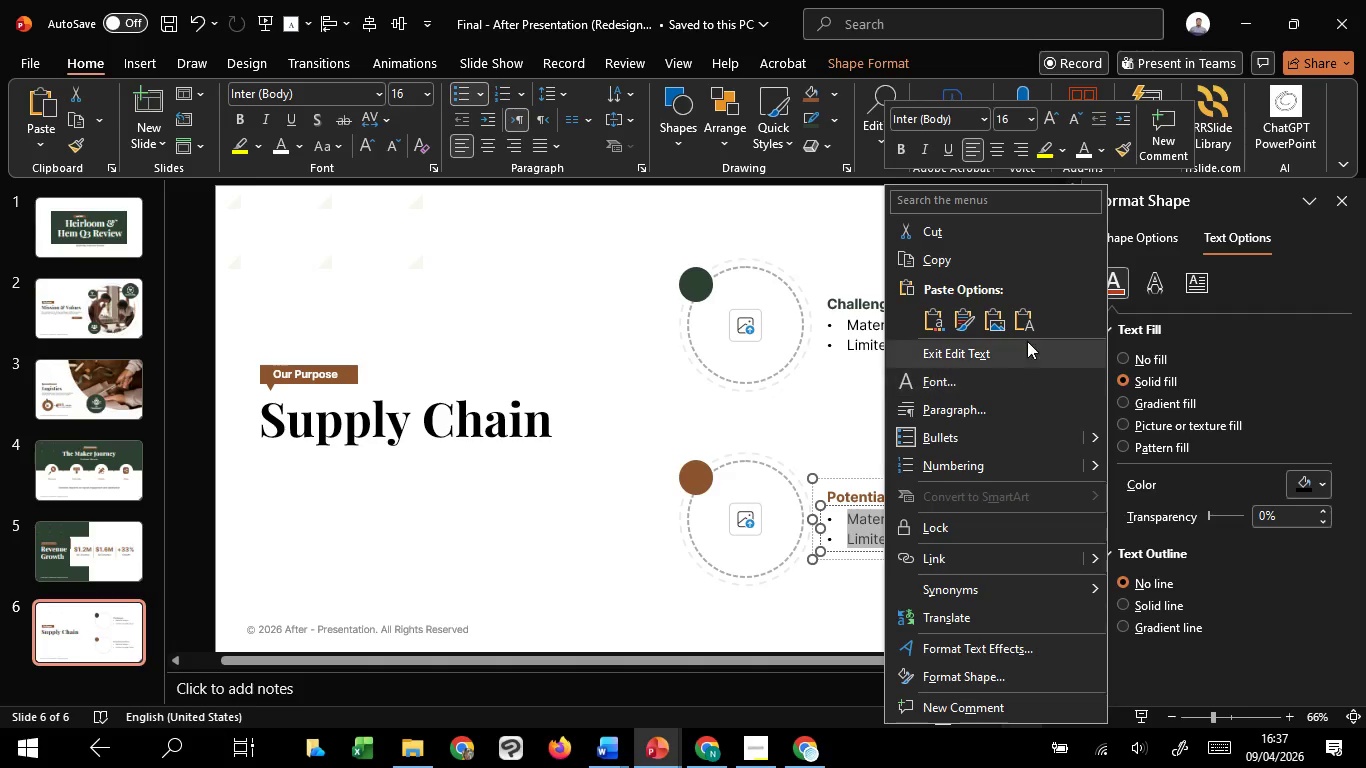 
left_click([1024, 323])
 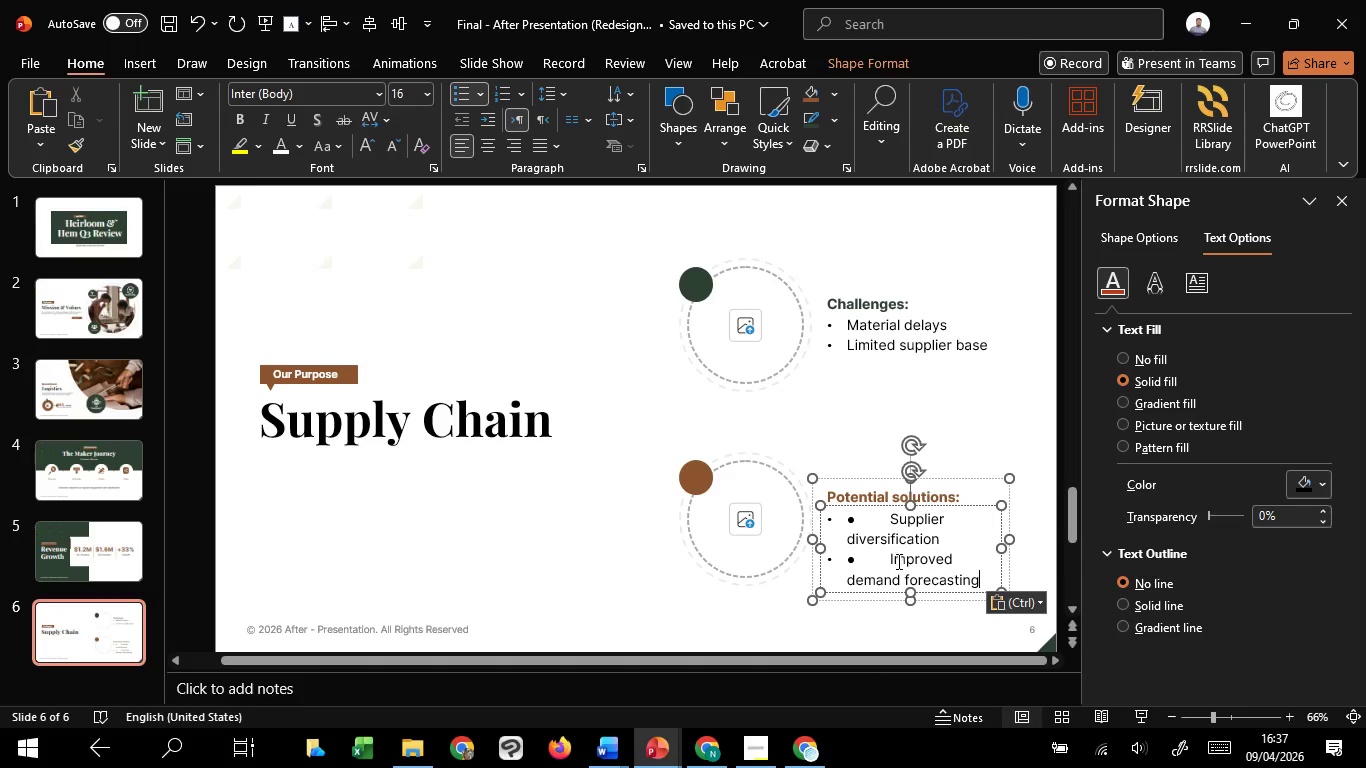 
left_click_drag(start_coordinate=[888, 563], to_coordinate=[833, 552])
 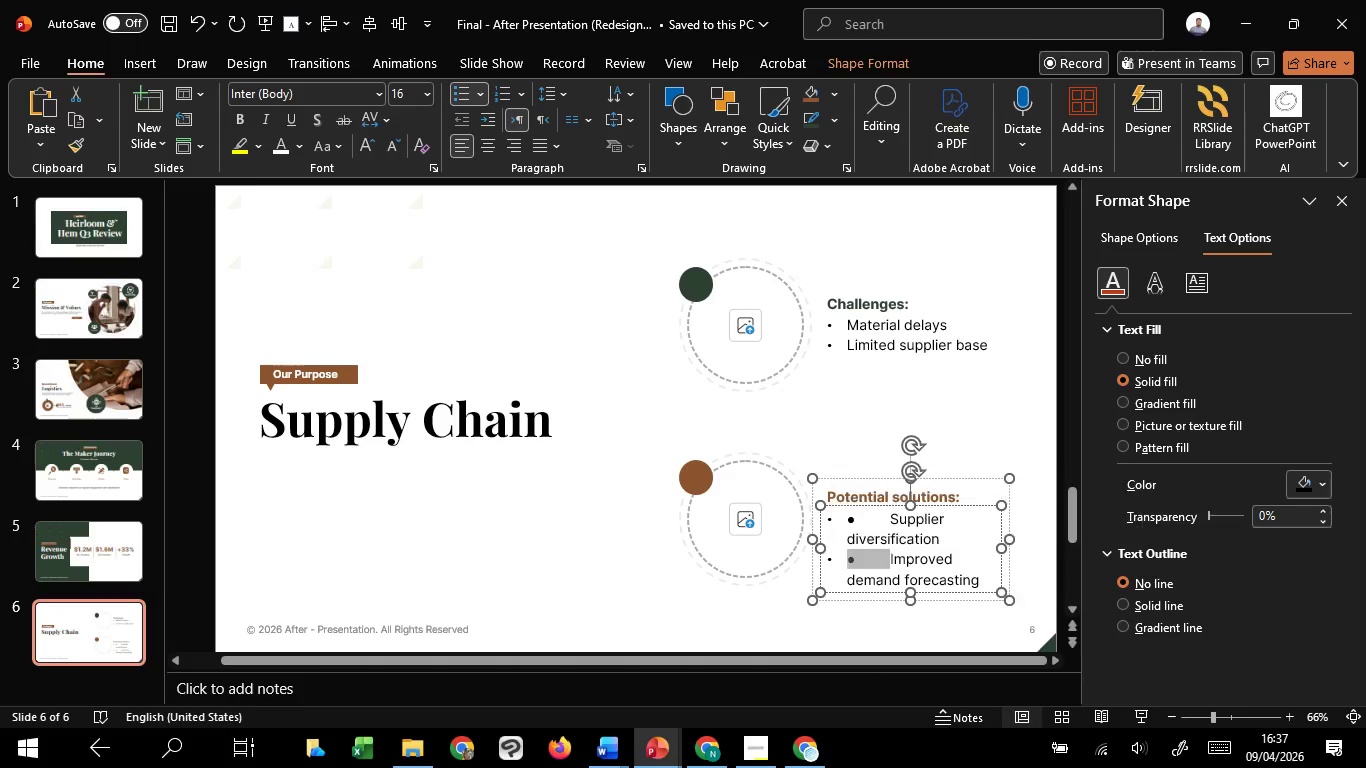 
key(Backspace)
 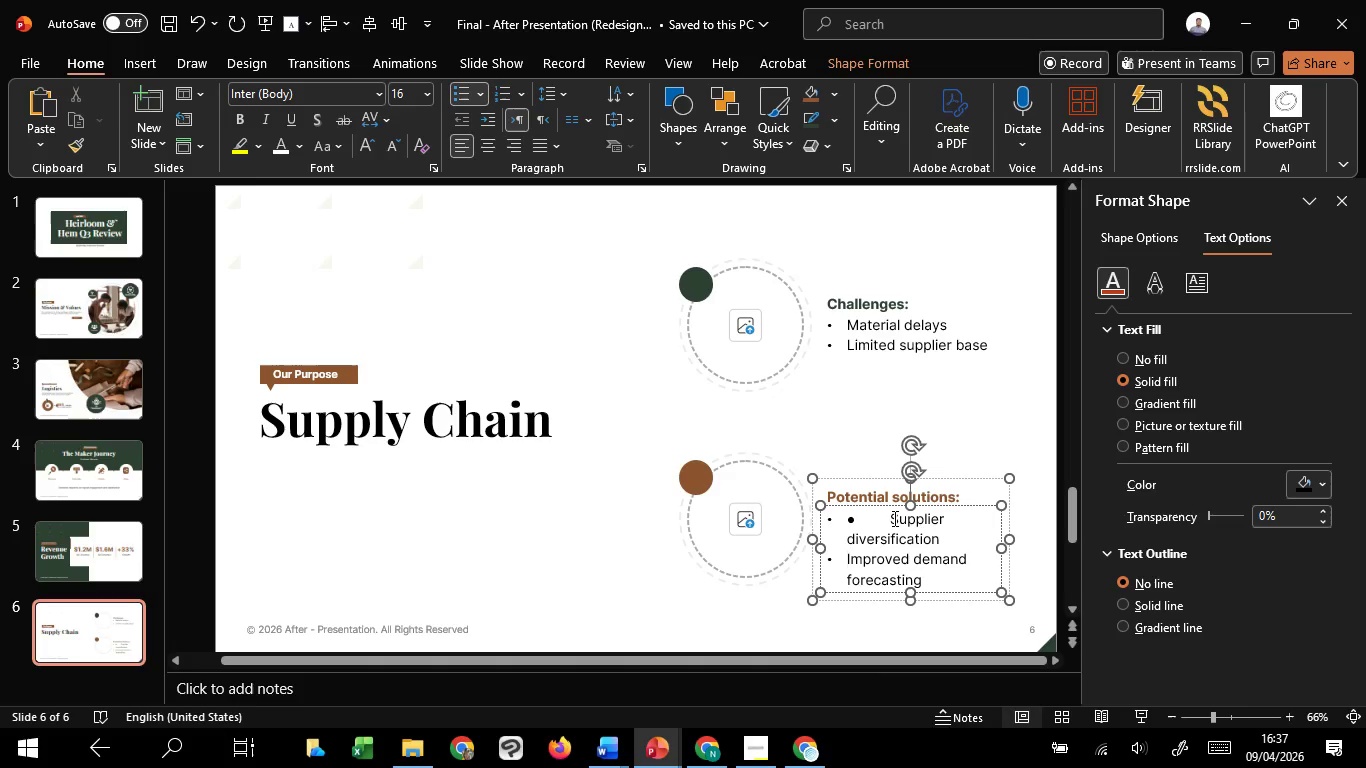 
left_click_drag(start_coordinate=[892, 518], to_coordinate=[850, 513])
 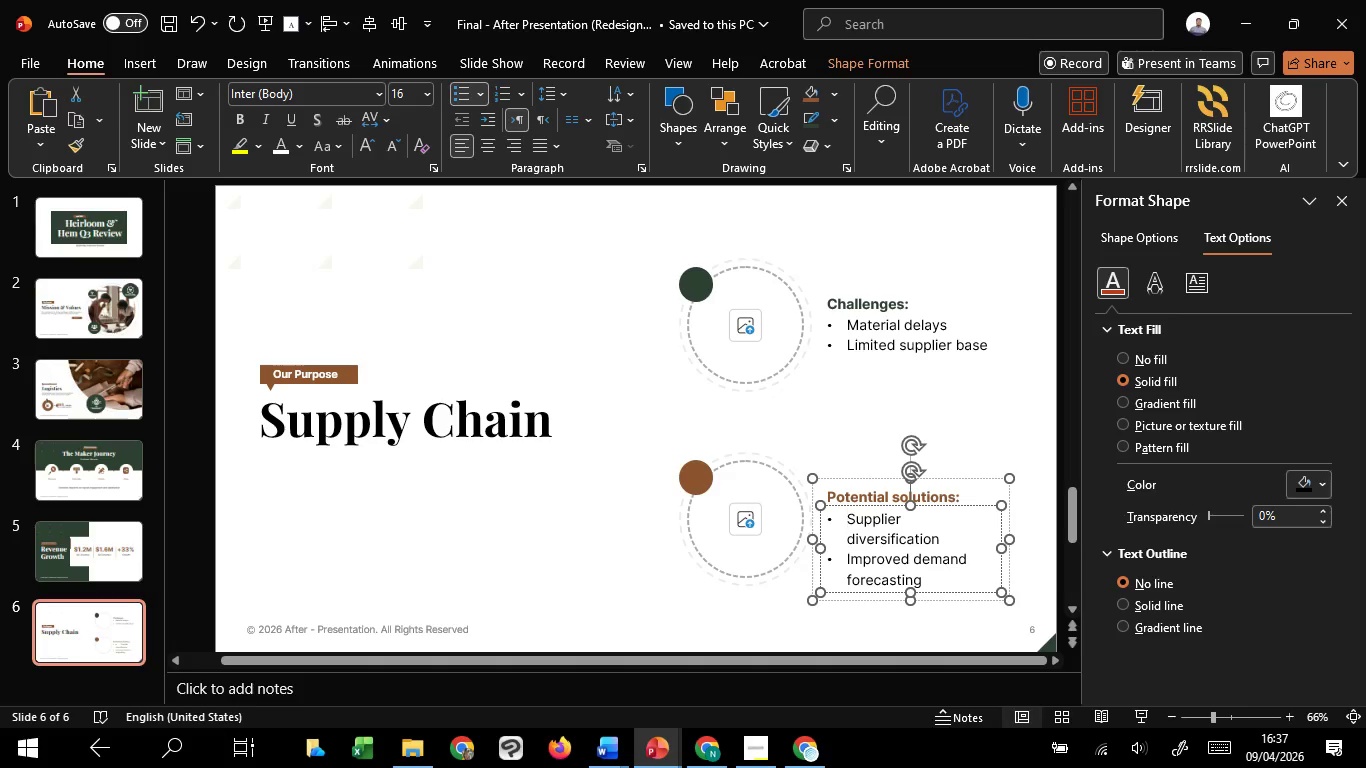 
key(Backspace)
 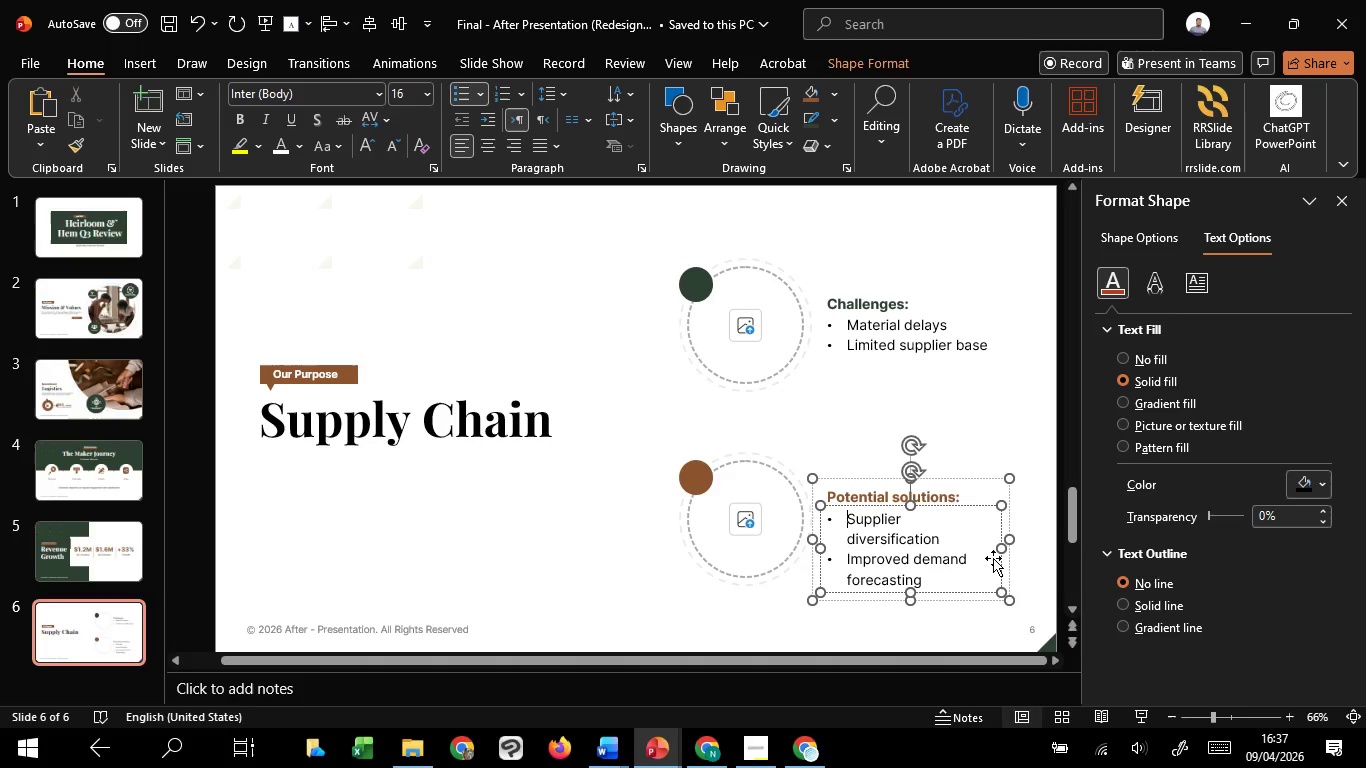 
left_click_drag(start_coordinate=[1001, 554], to_coordinate=[1013, 563])
 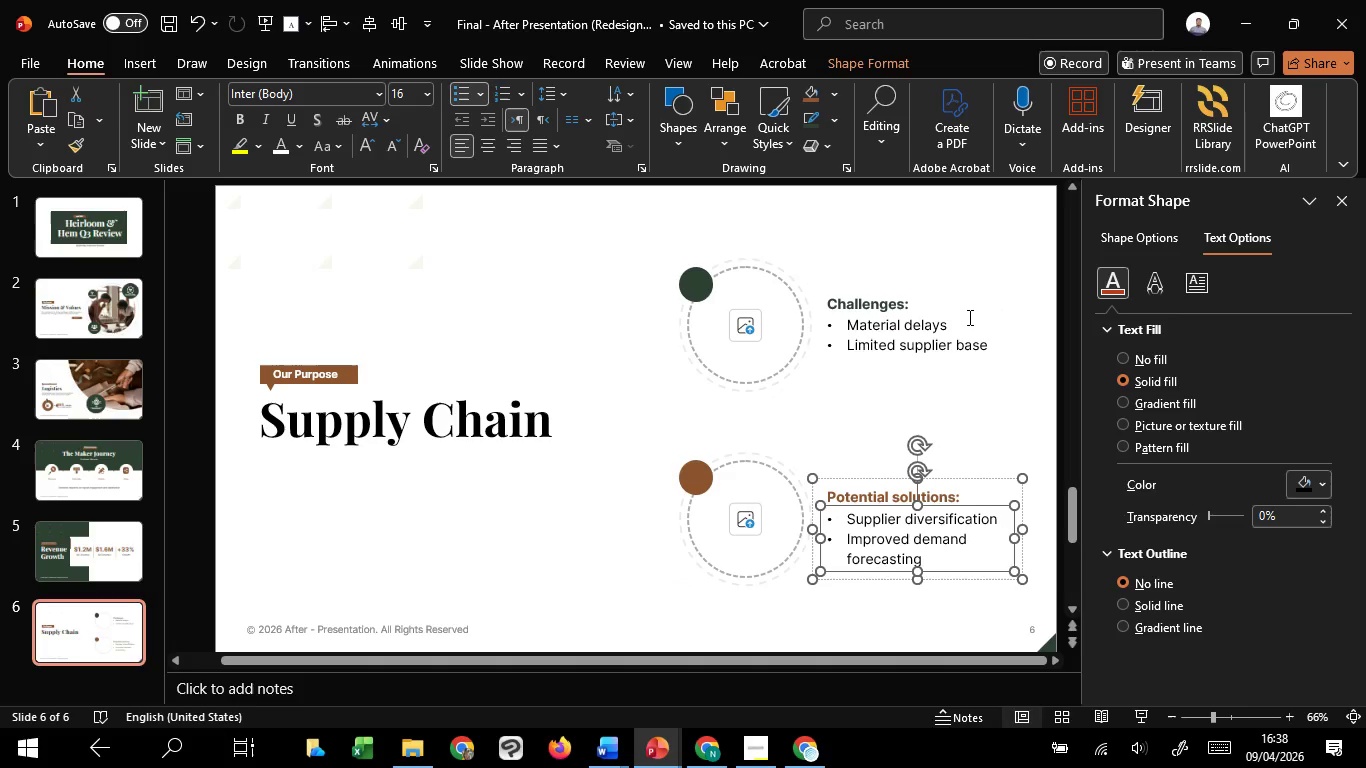 
left_click([968, 315])
 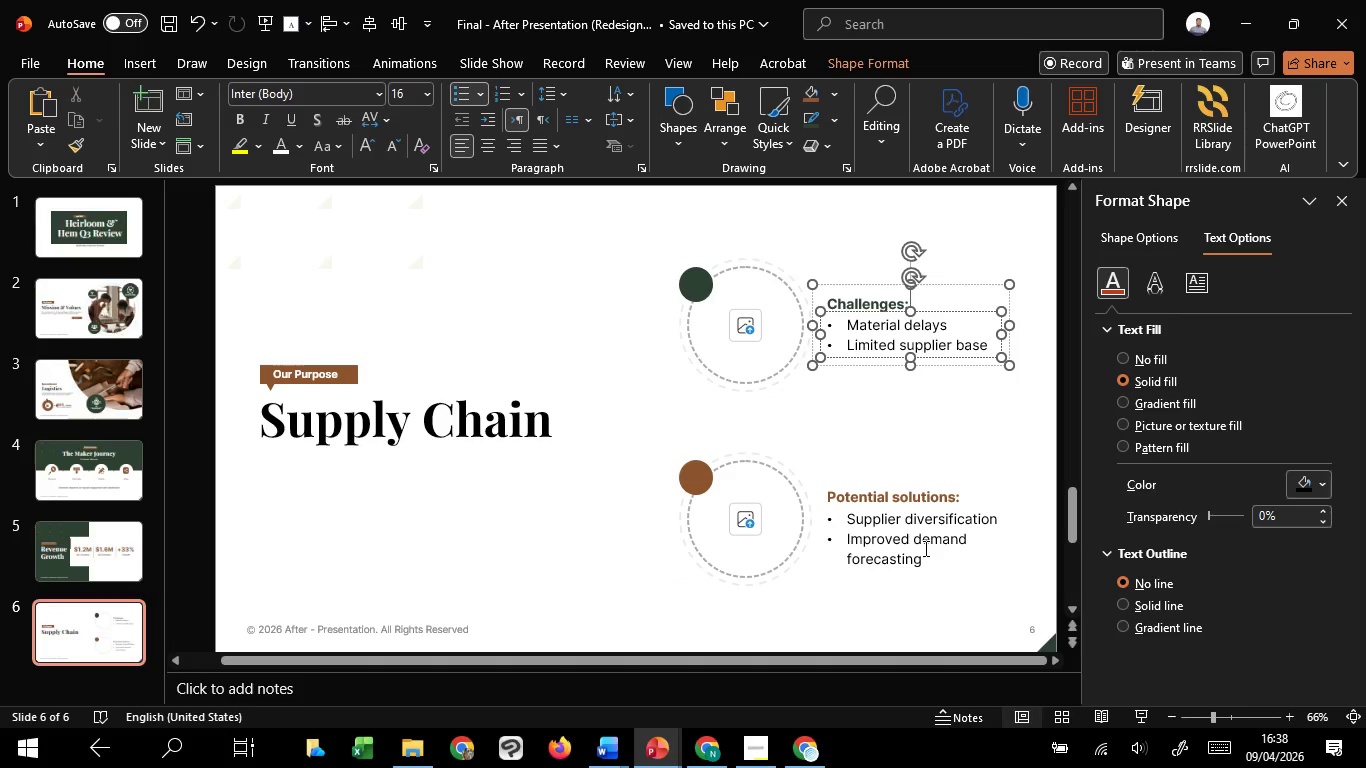 
left_click([924, 548])
 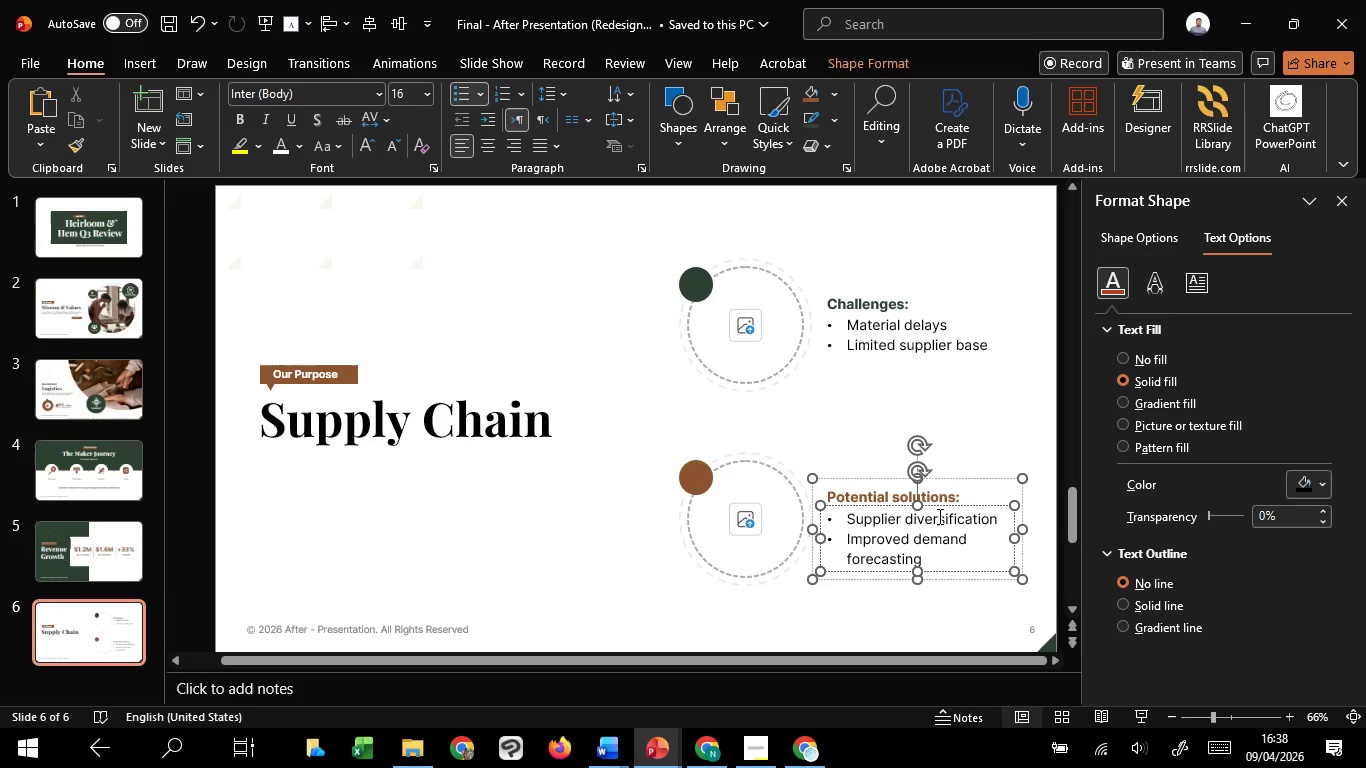 
left_click([986, 441])
 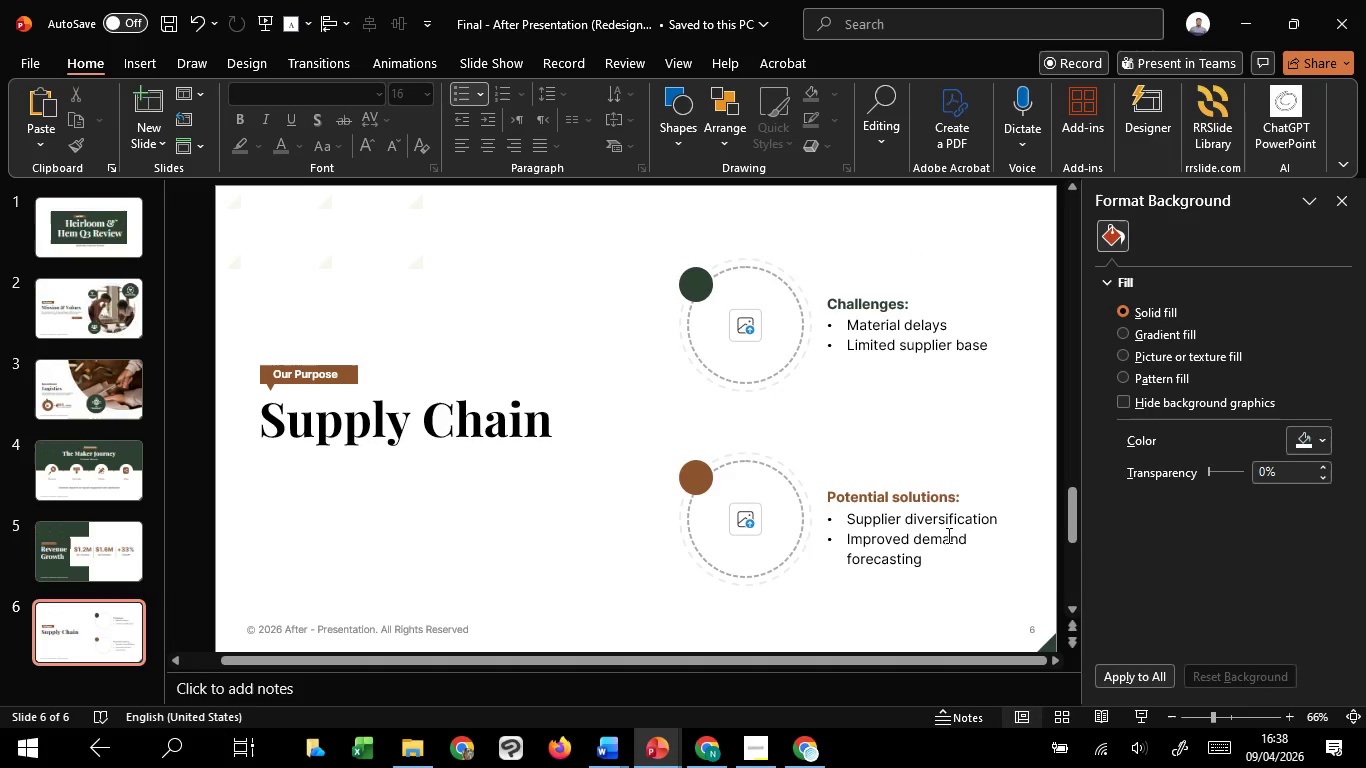 
left_click([947, 535])
 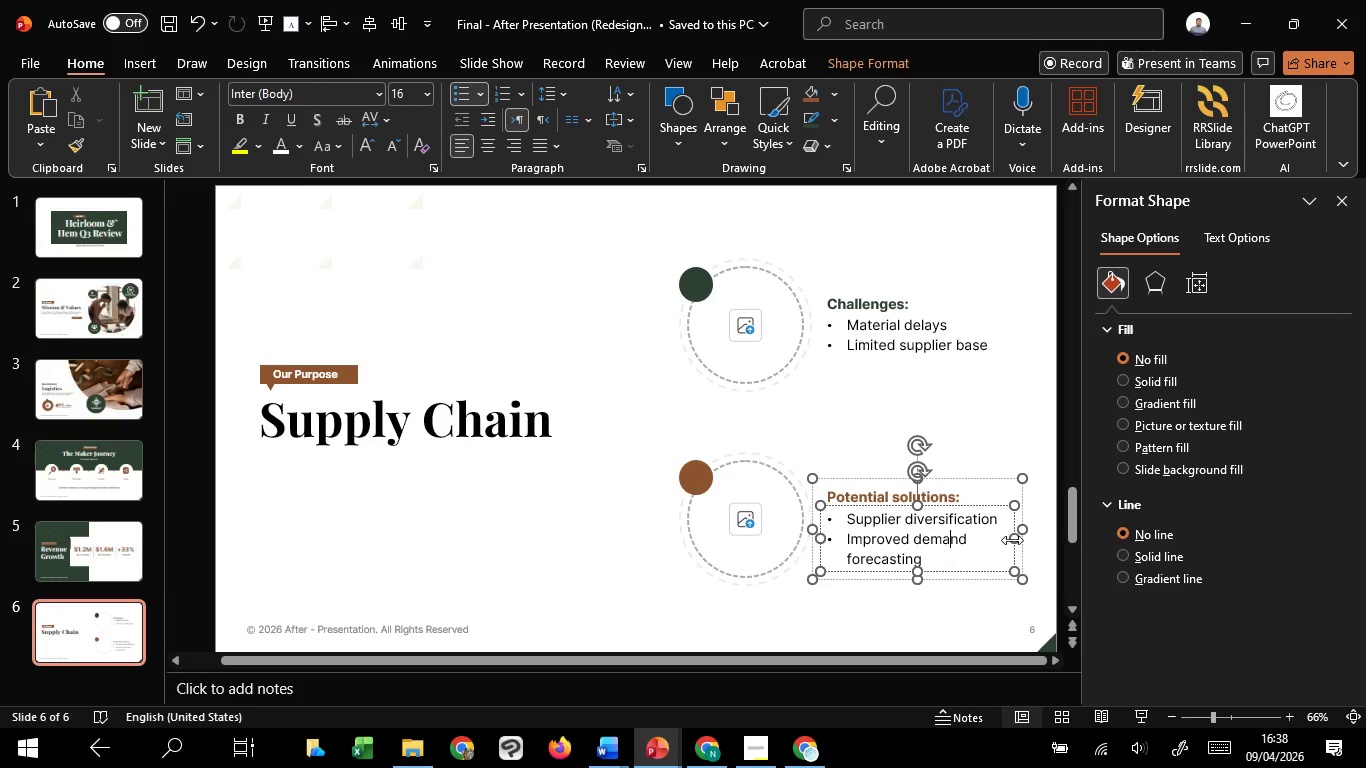 
left_click_drag(start_coordinate=[1013, 540], to_coordinate=[1054, 534])
 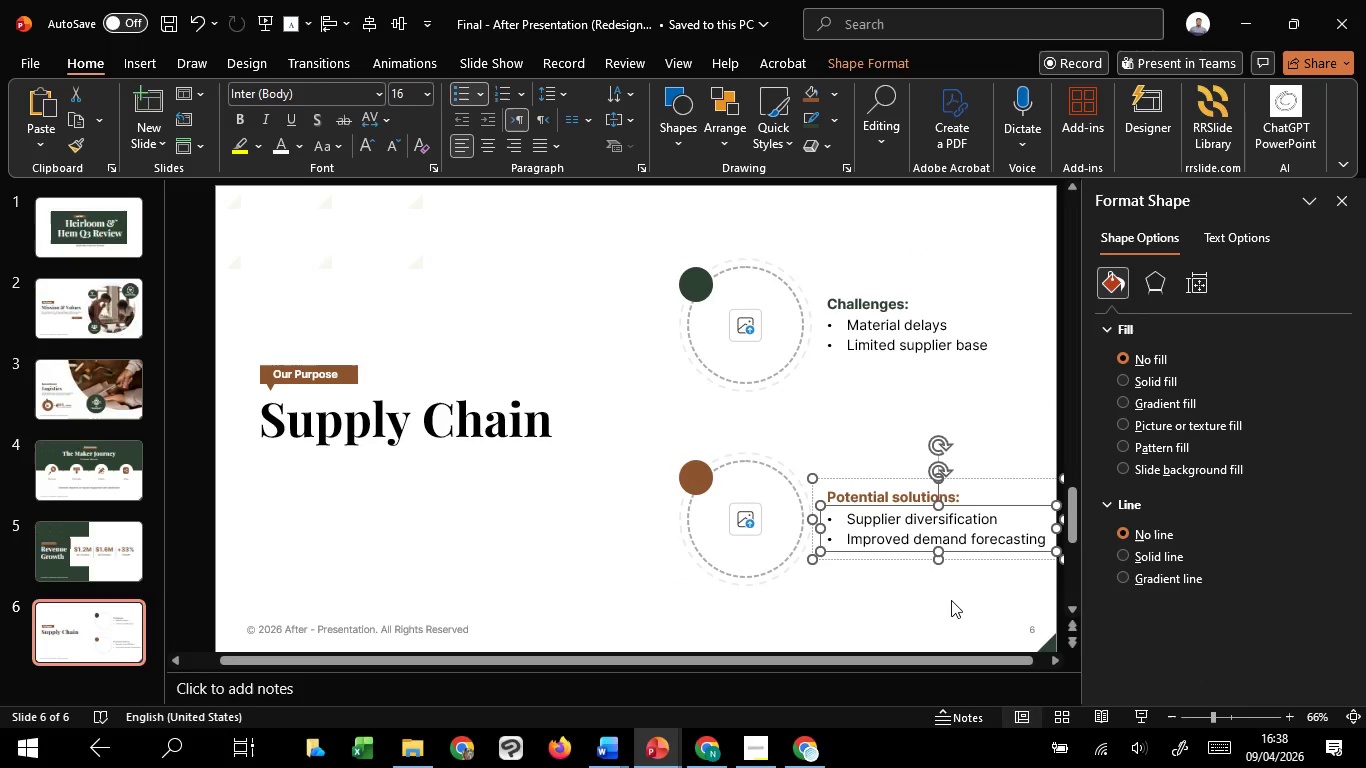 
hold_key(key=ControlLeft, duration=0.61)
scroll: coordinate [951, 600], scroll_direction: down, amount: 1.0
 